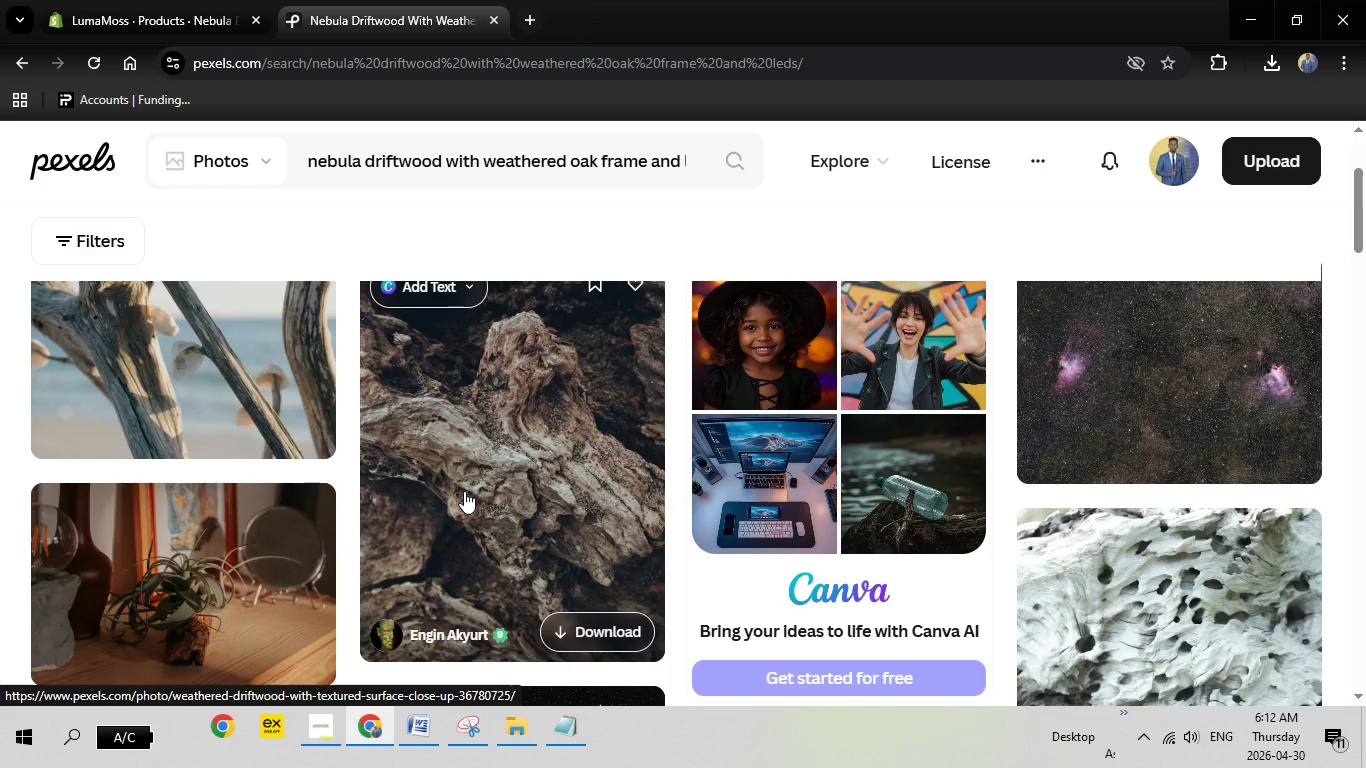 
scroll: coordinate [464, 491], scroll_direction: up, amount: 2.0
 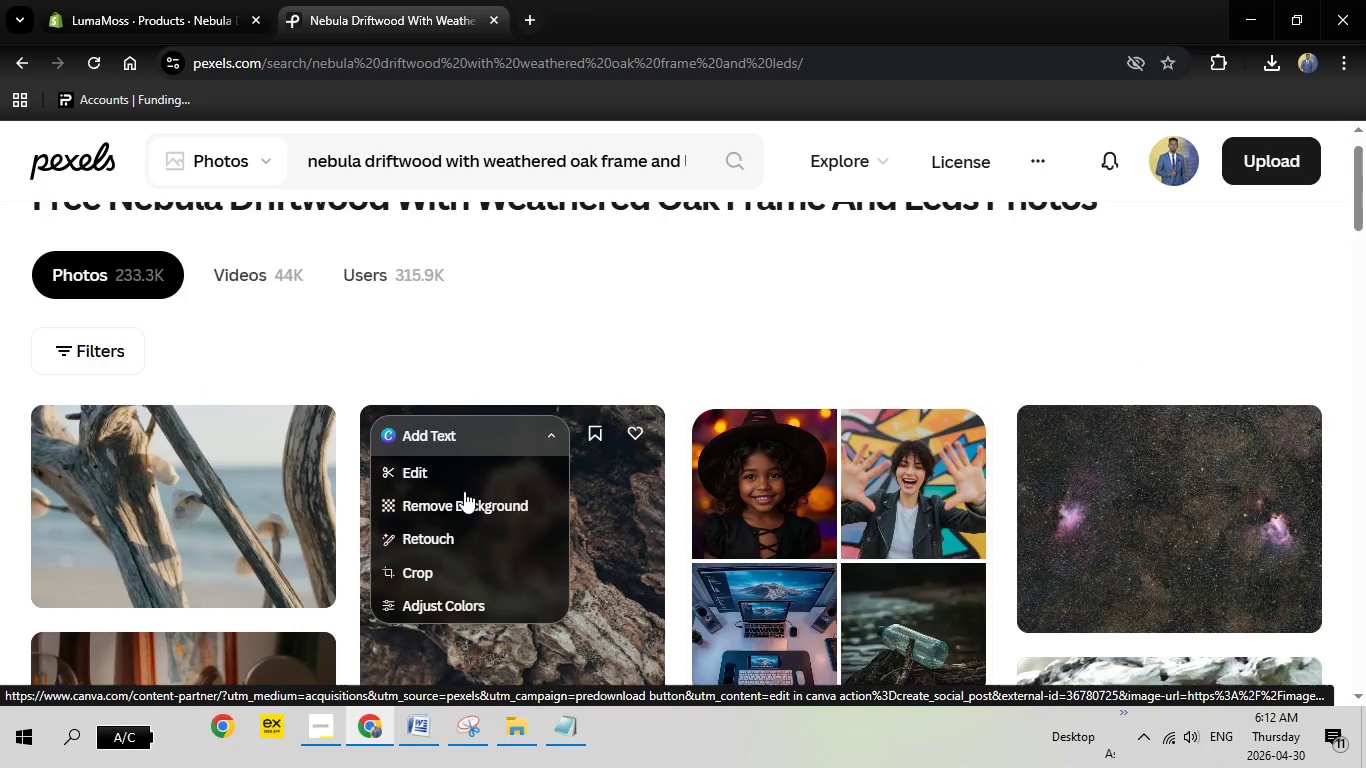 
scroll: coordinate [464, 491], scroll_direction: down, amount: 1.0
 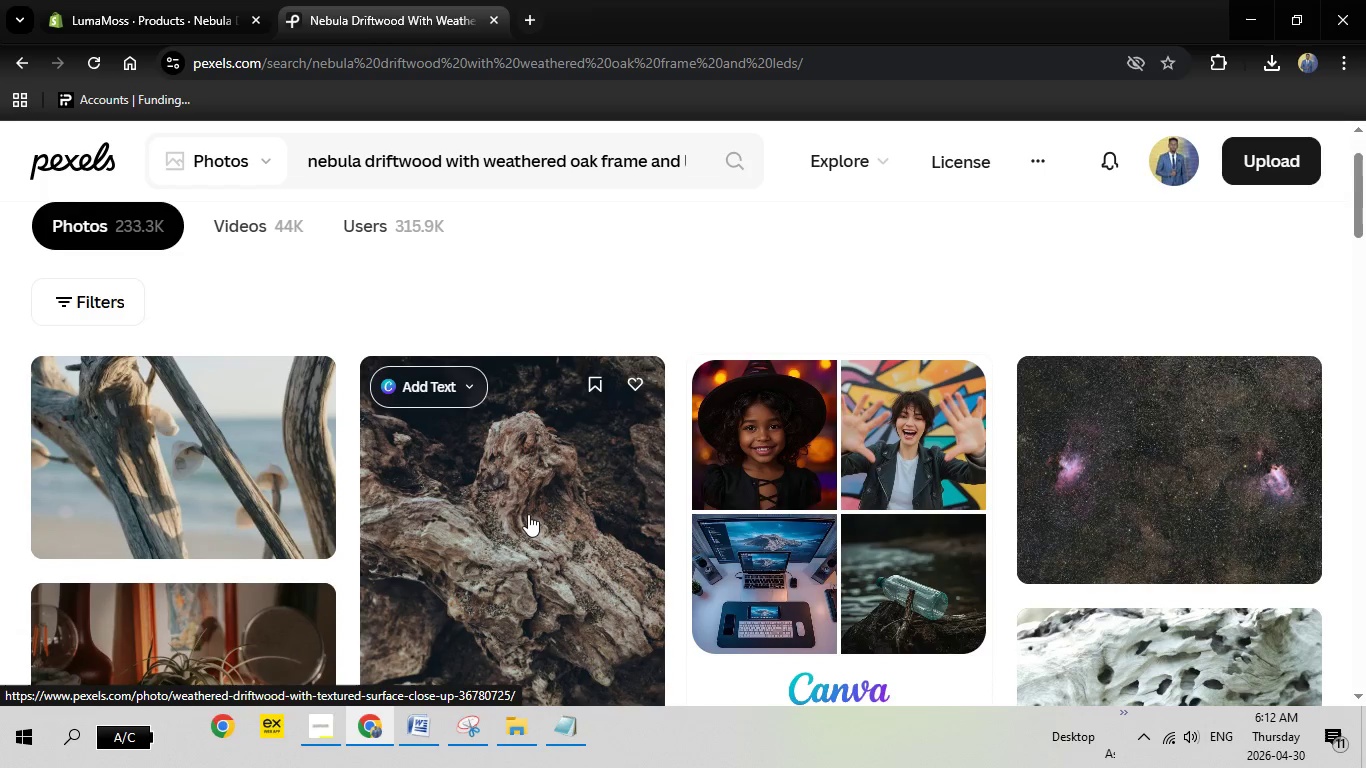 
left_click([528, 513])
 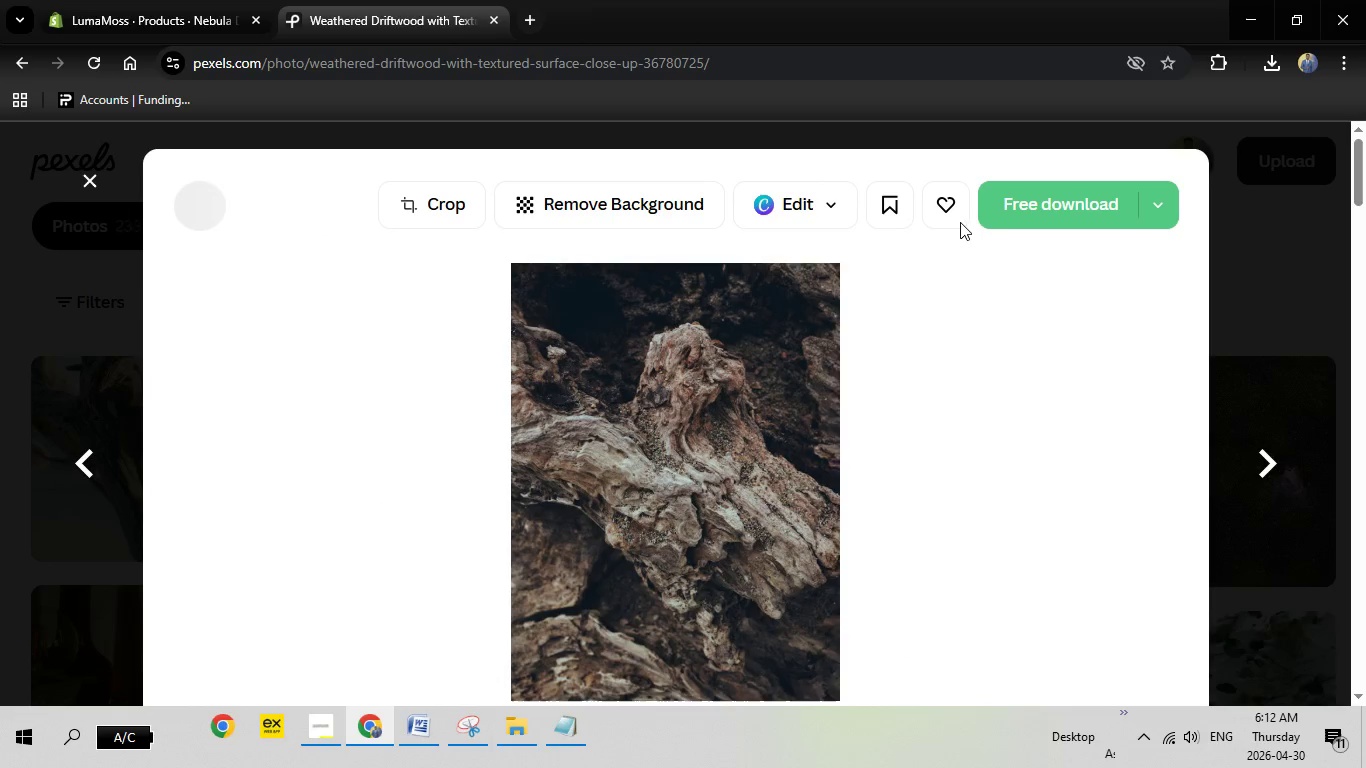 
left_click([1036, 222])
 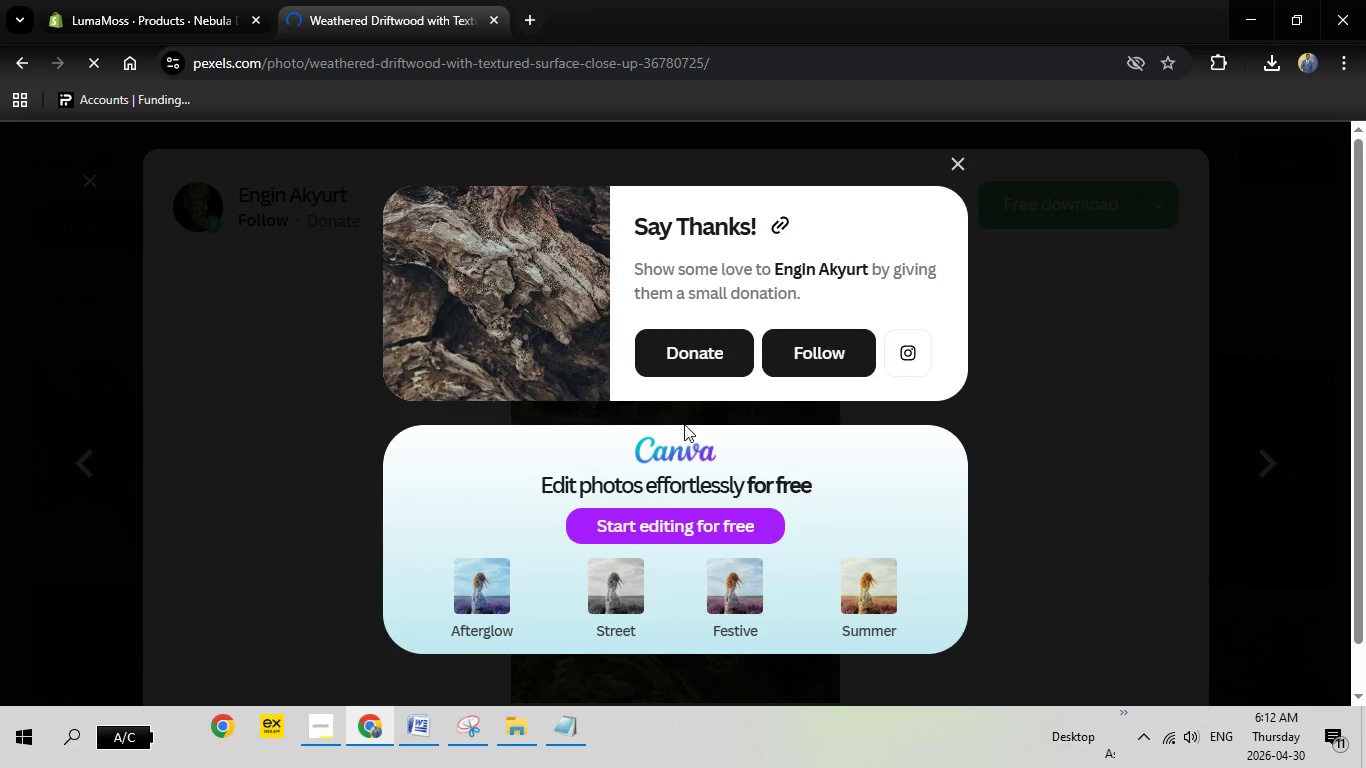 
wait(9.39)
 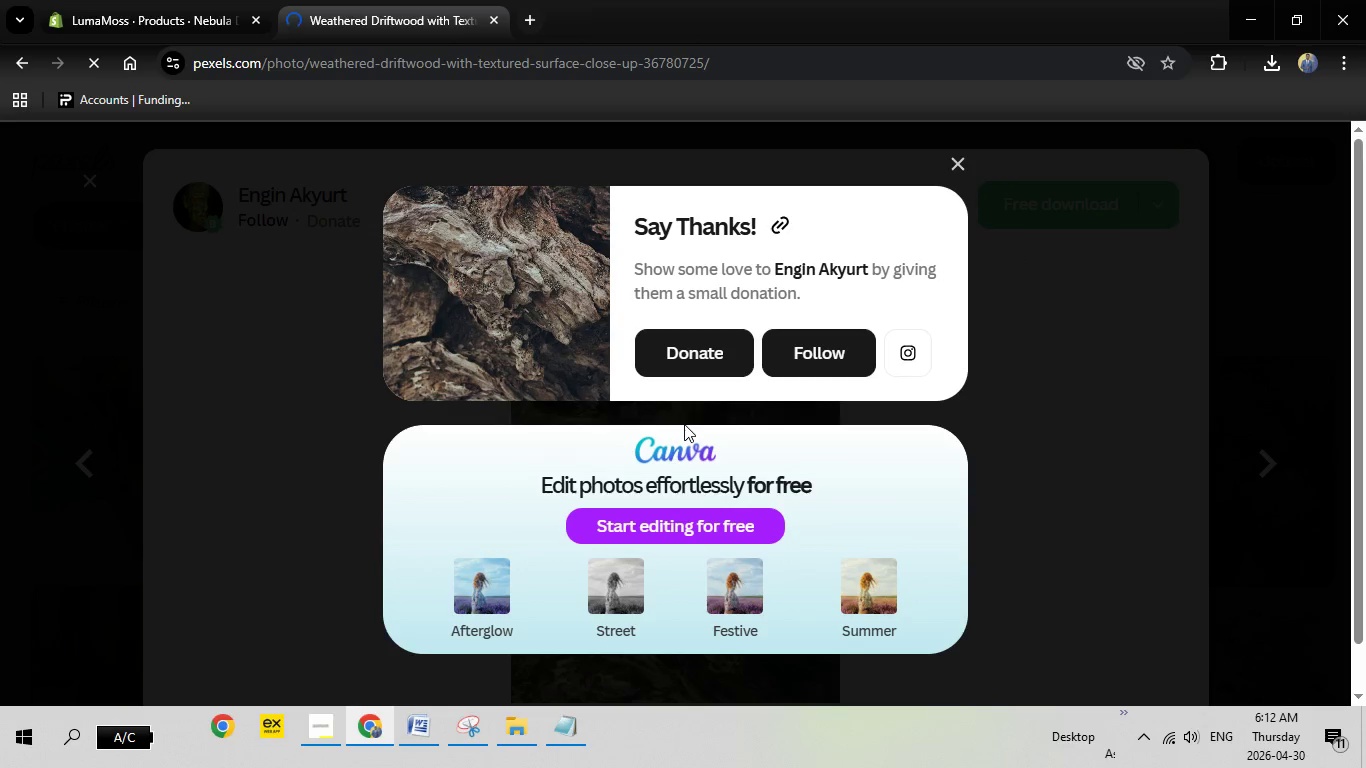 
left_click([1092, 574])
 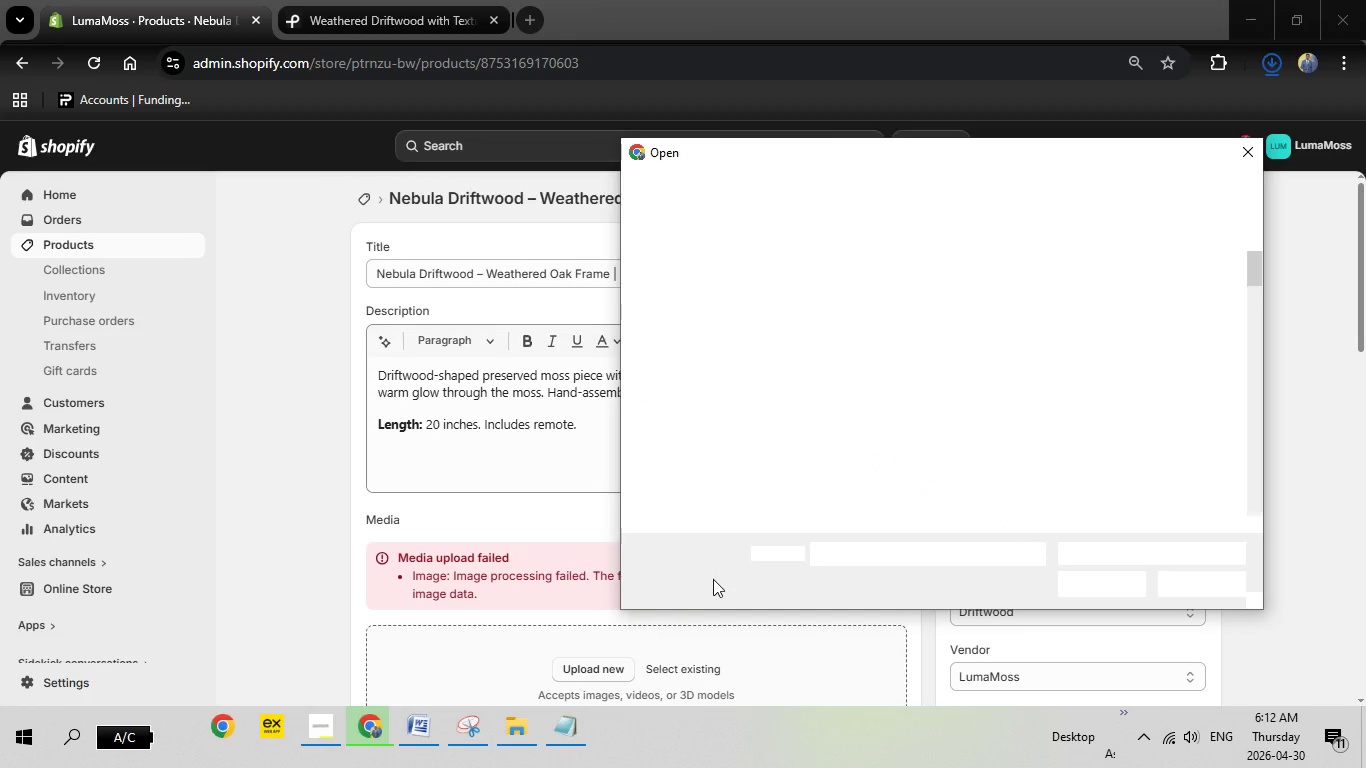 
wait(7.78)
 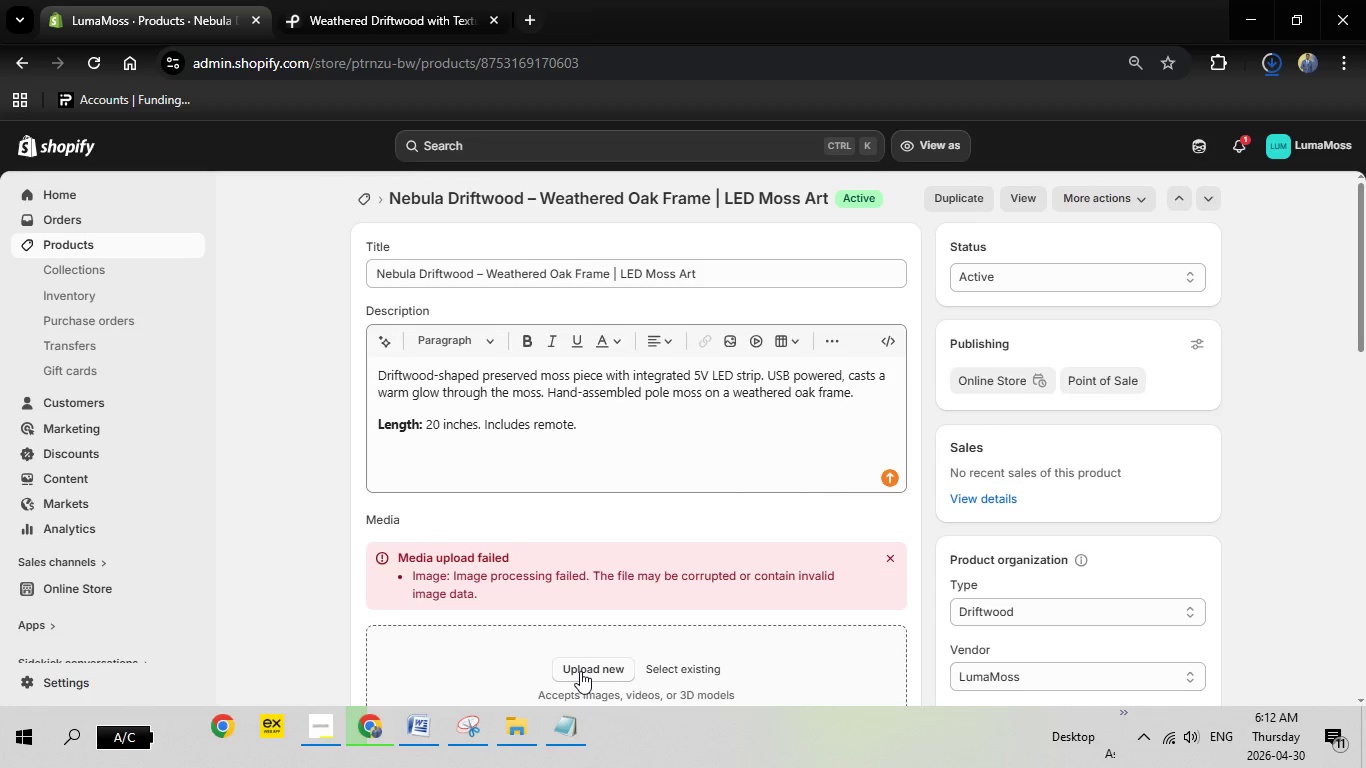 
left_click_drag(start_coordinate=[1256, 272], to_coordinate=[1259, 525])
 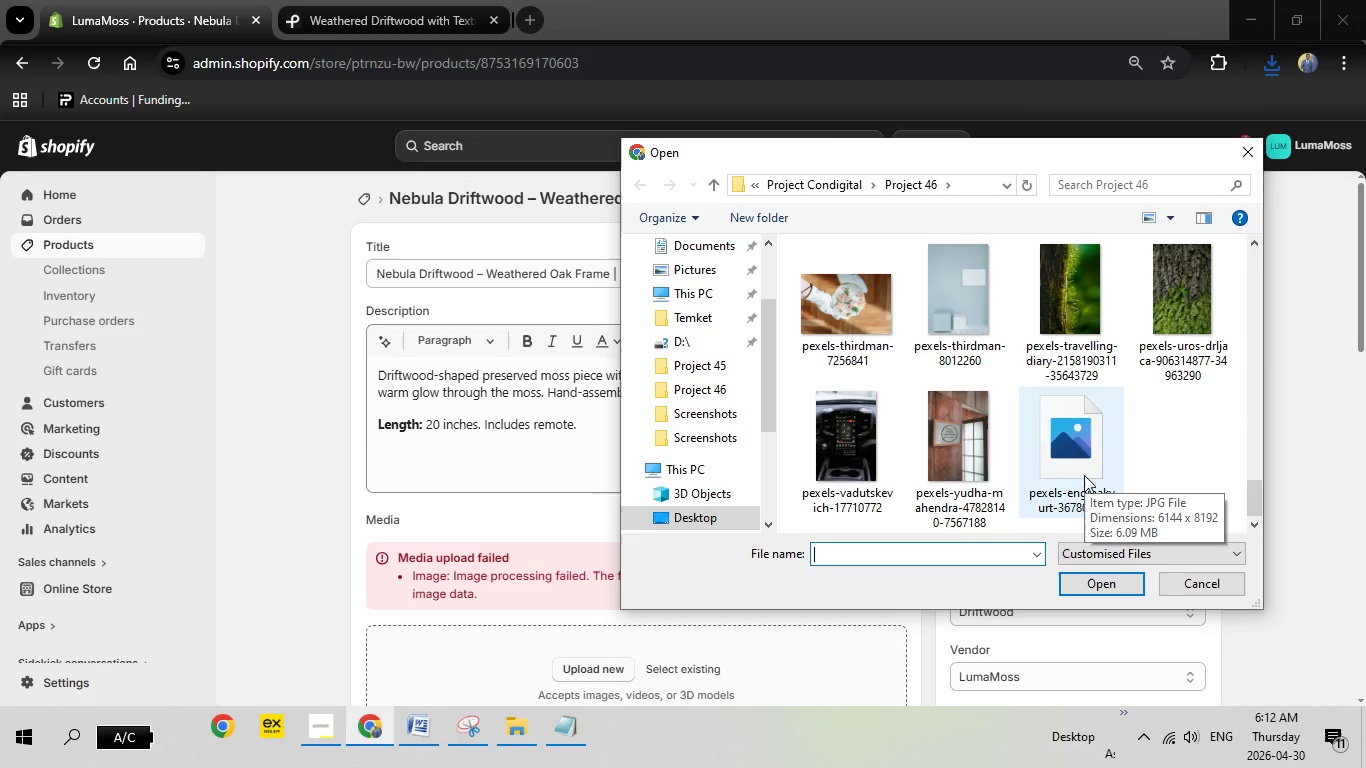 
wait(7.67)
 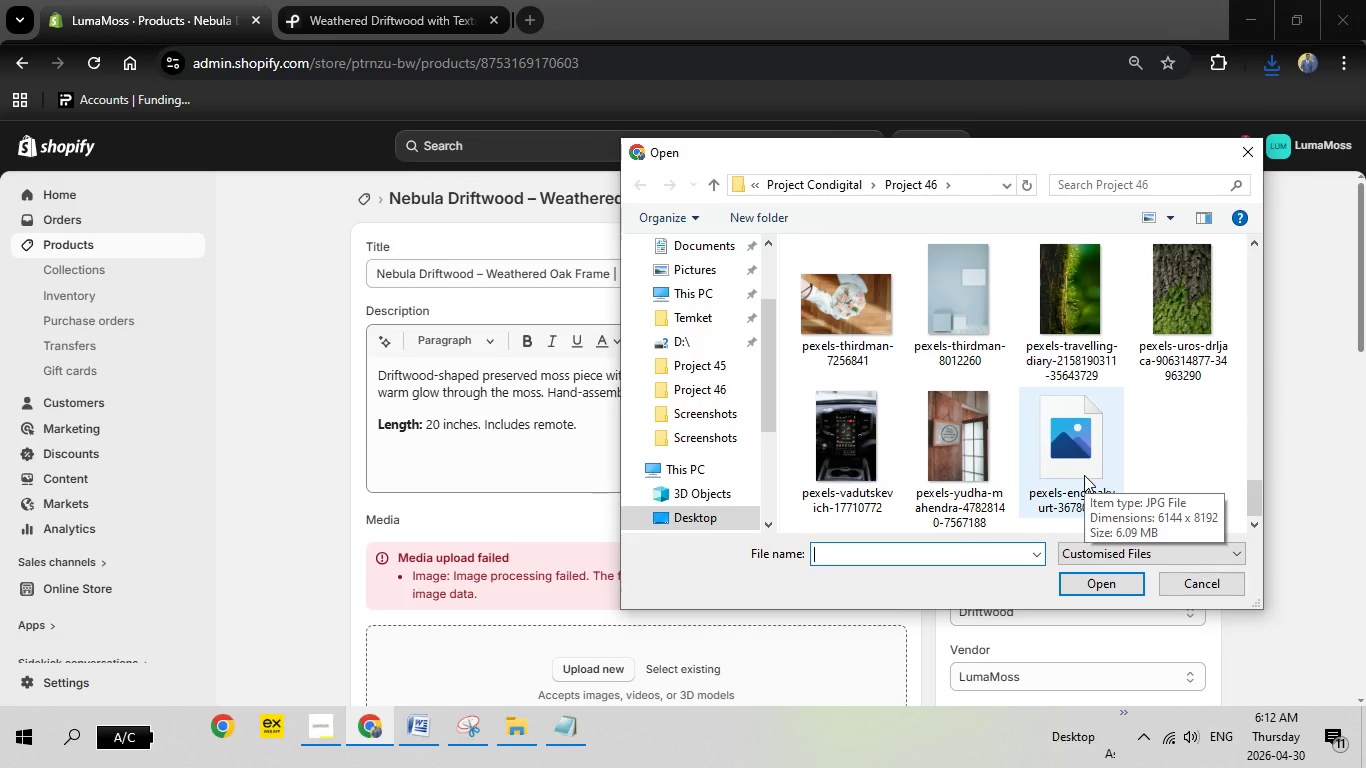 
double_click([1084, 475])
 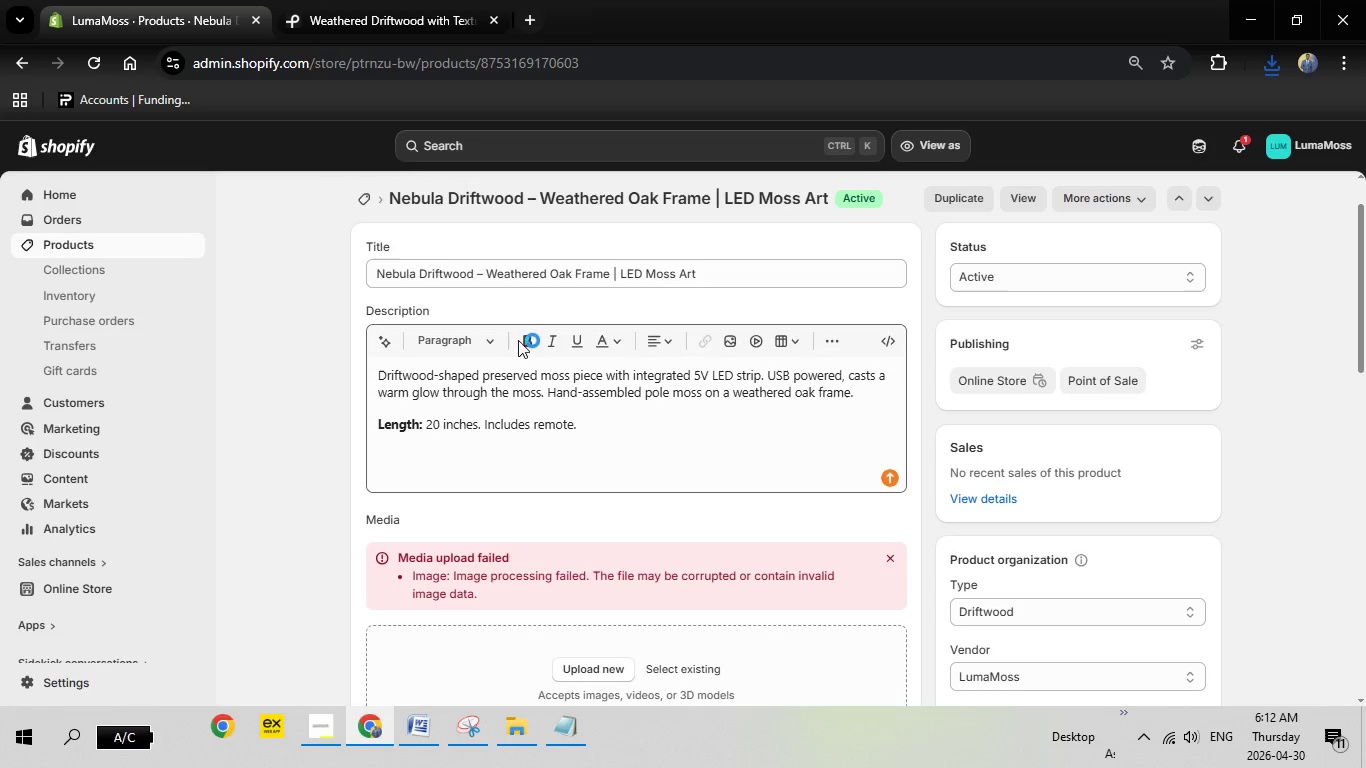 
scroll: coordinate [412, 376], scroll_direction: down, amount: 2.0
 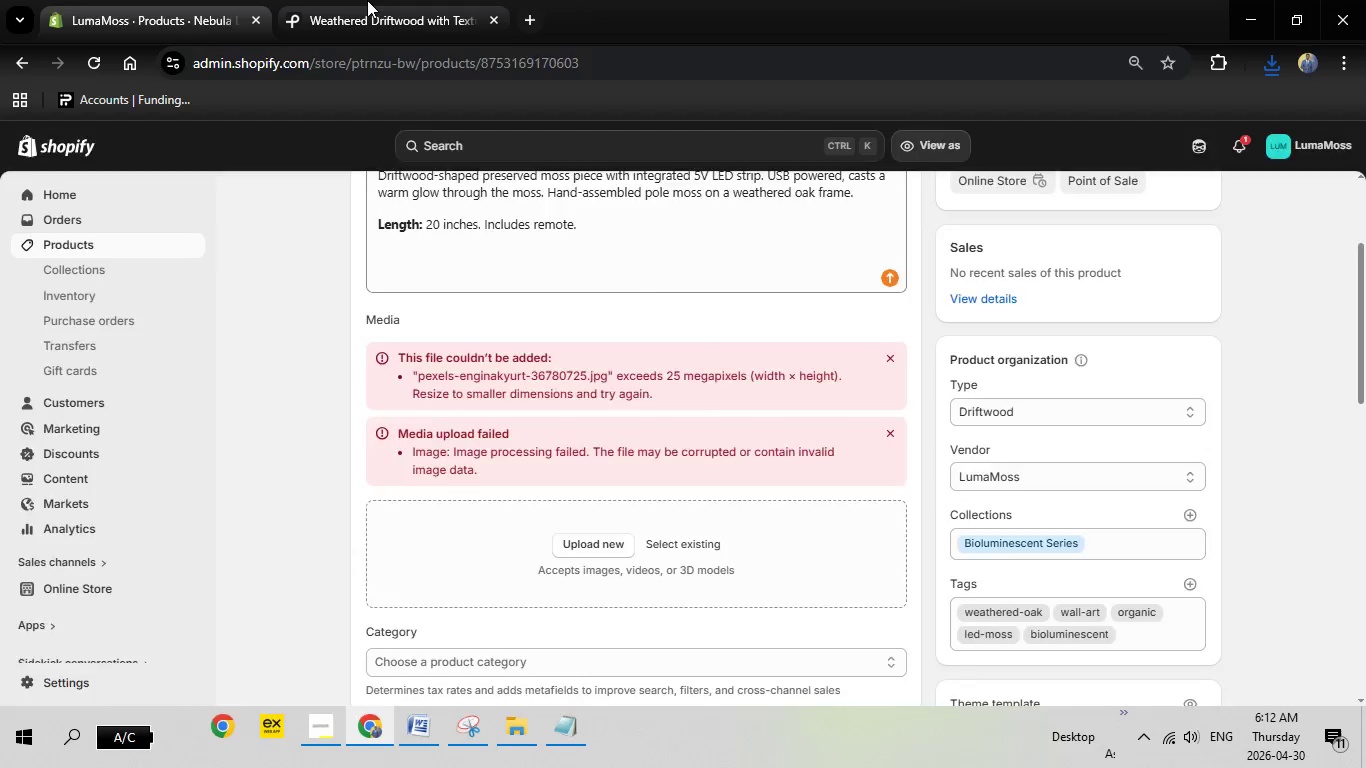 
left_click([367, 0])
 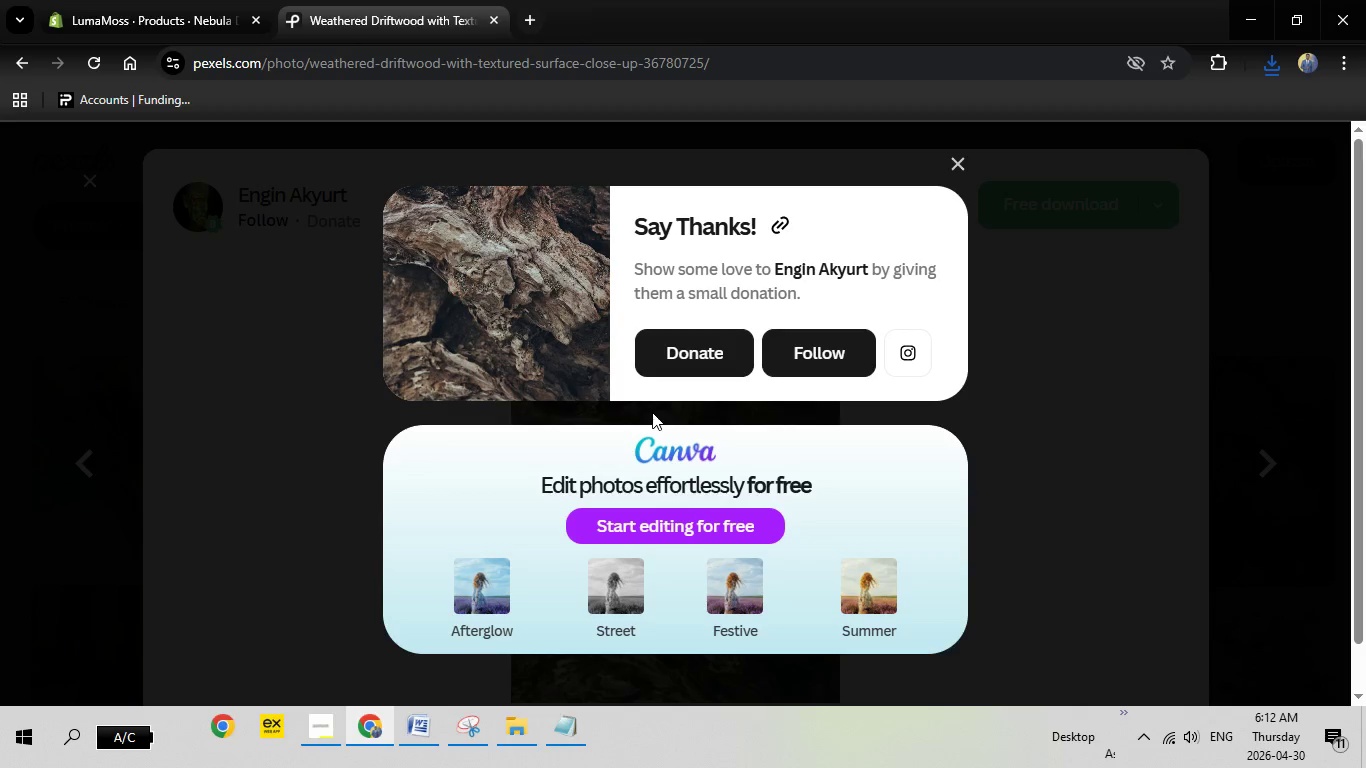 
key(Escape)
 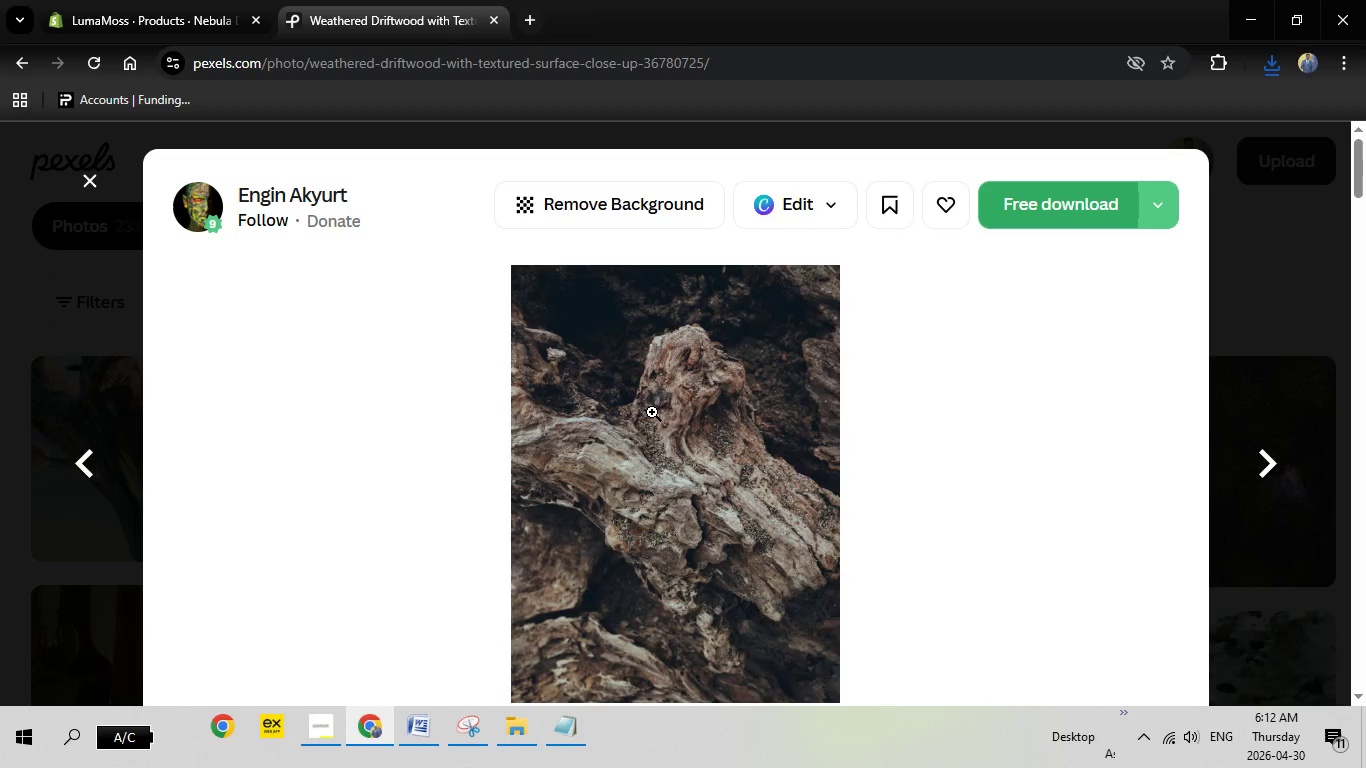 
key(Escape)
 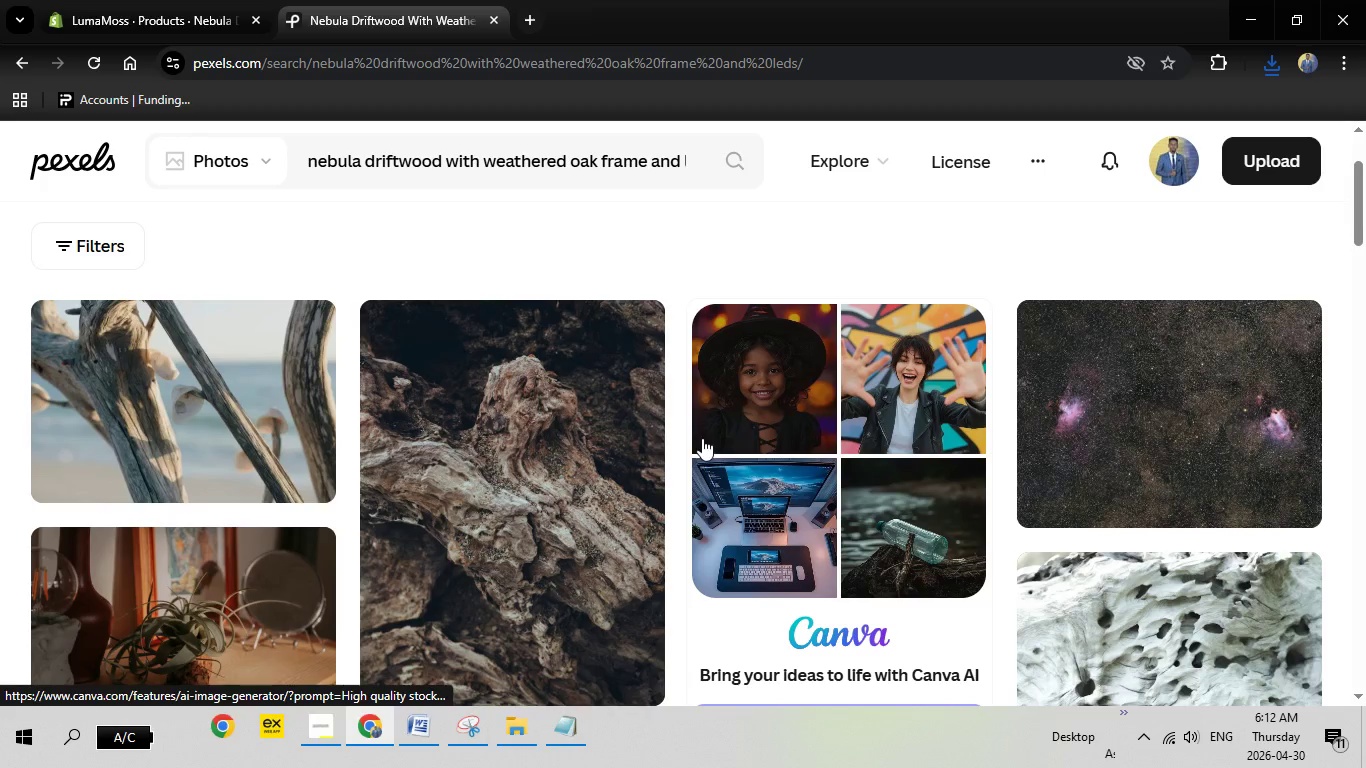 
scroll: coordinate [287, 522], scroll_direction: down, amount: 4.0
 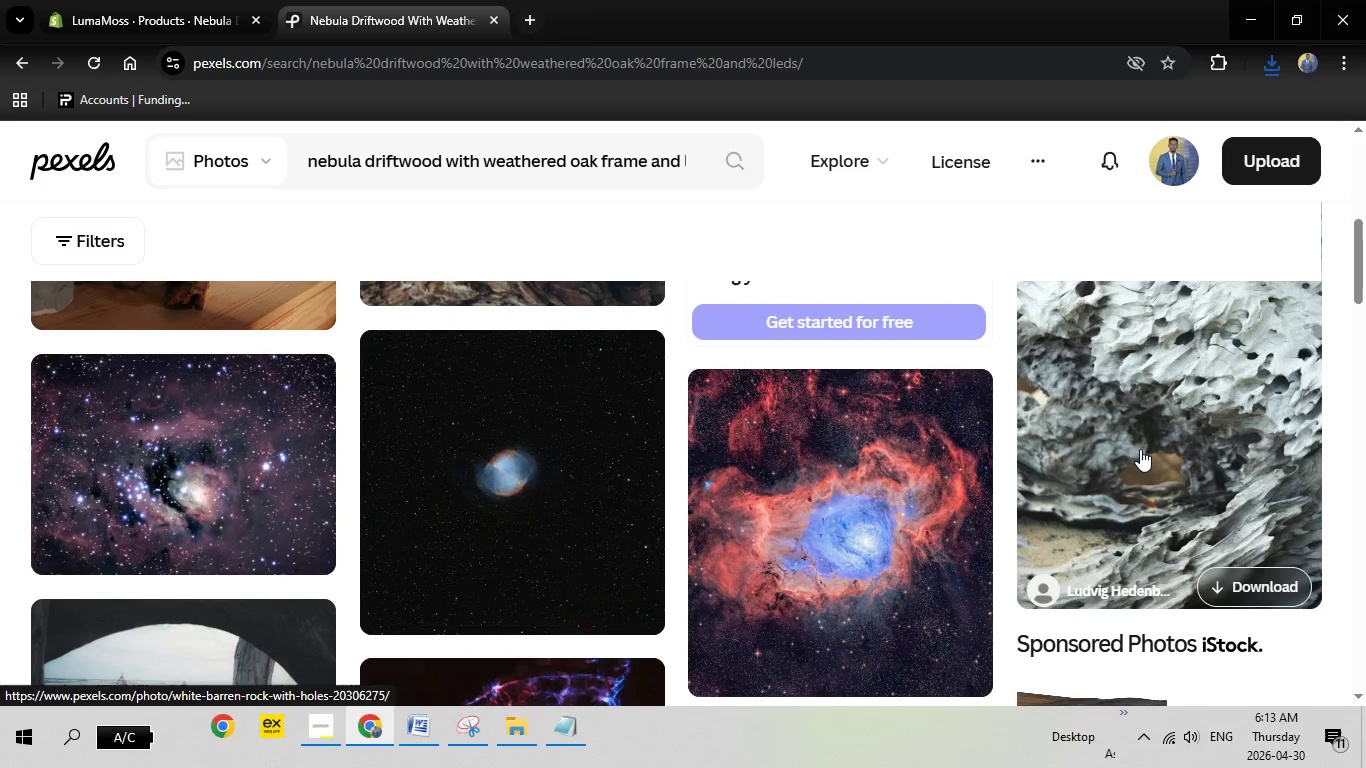 
left_click([1140, 449])
 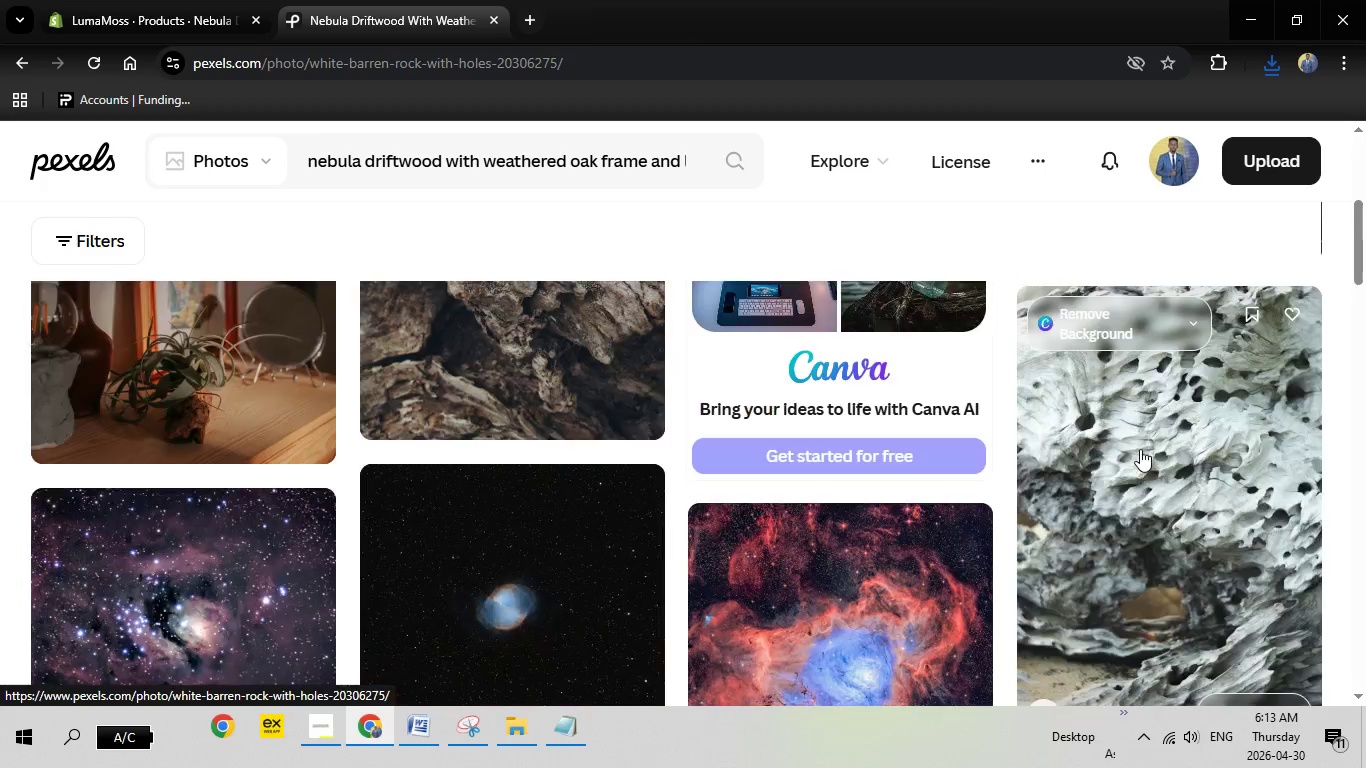 
scroll: coordinate [1140, 449], scroll_direction: up, amount: 2.0
 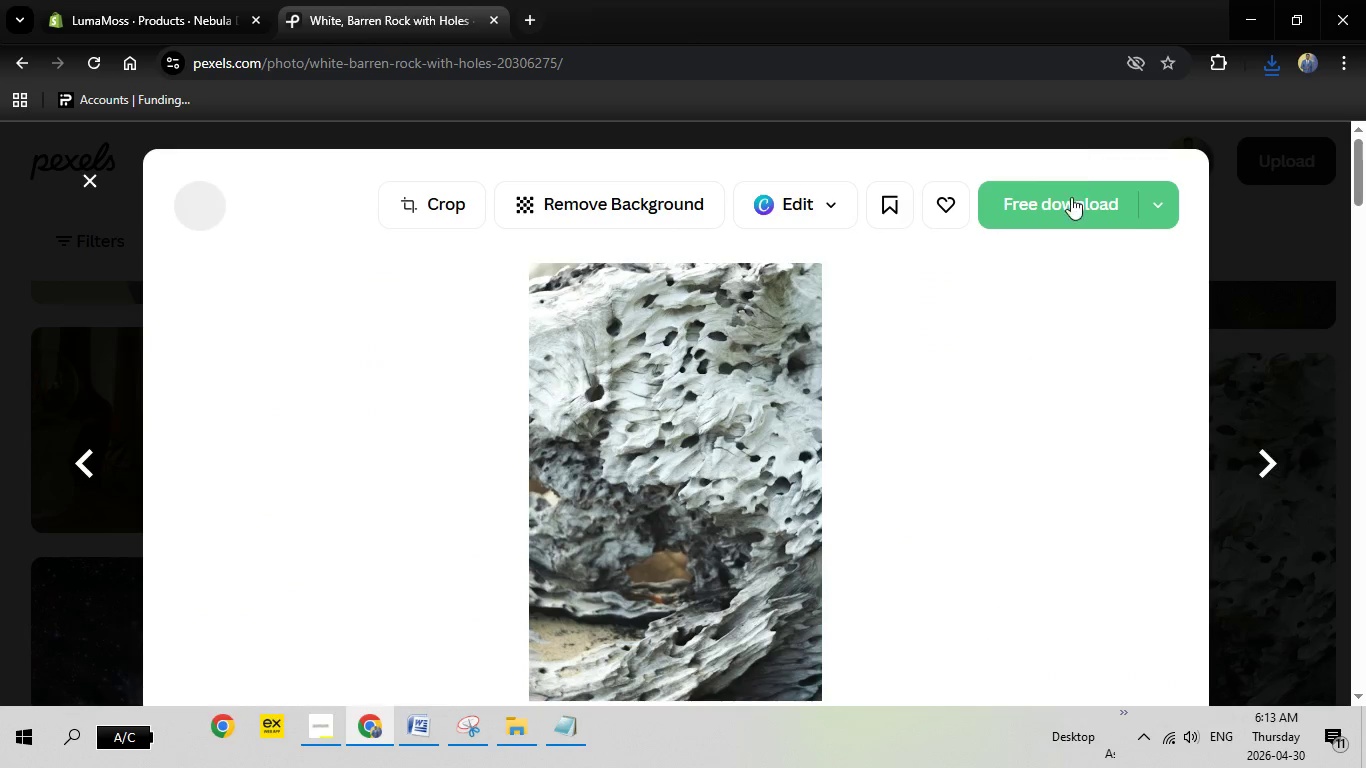 
left_click([1068, 210])
 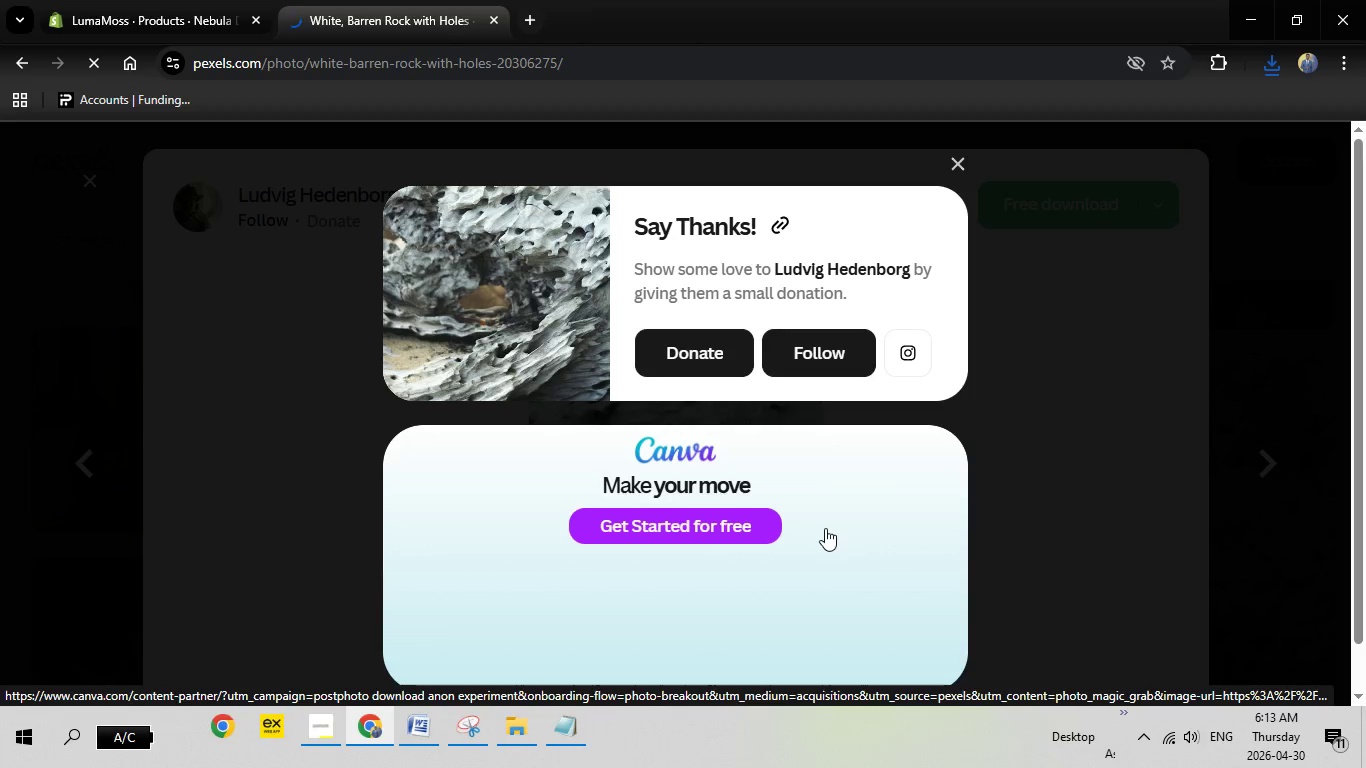 
wait(9.42)
 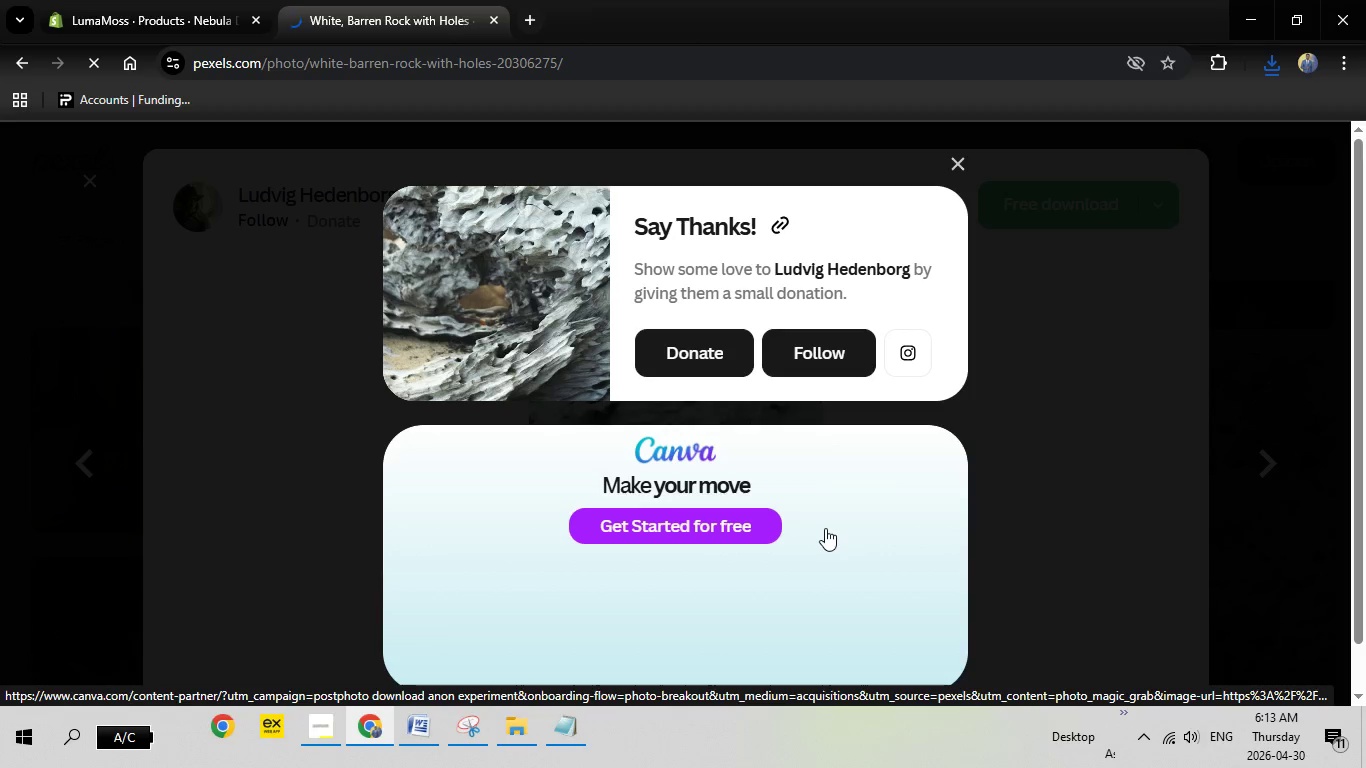 
left_click([1112, 585])
 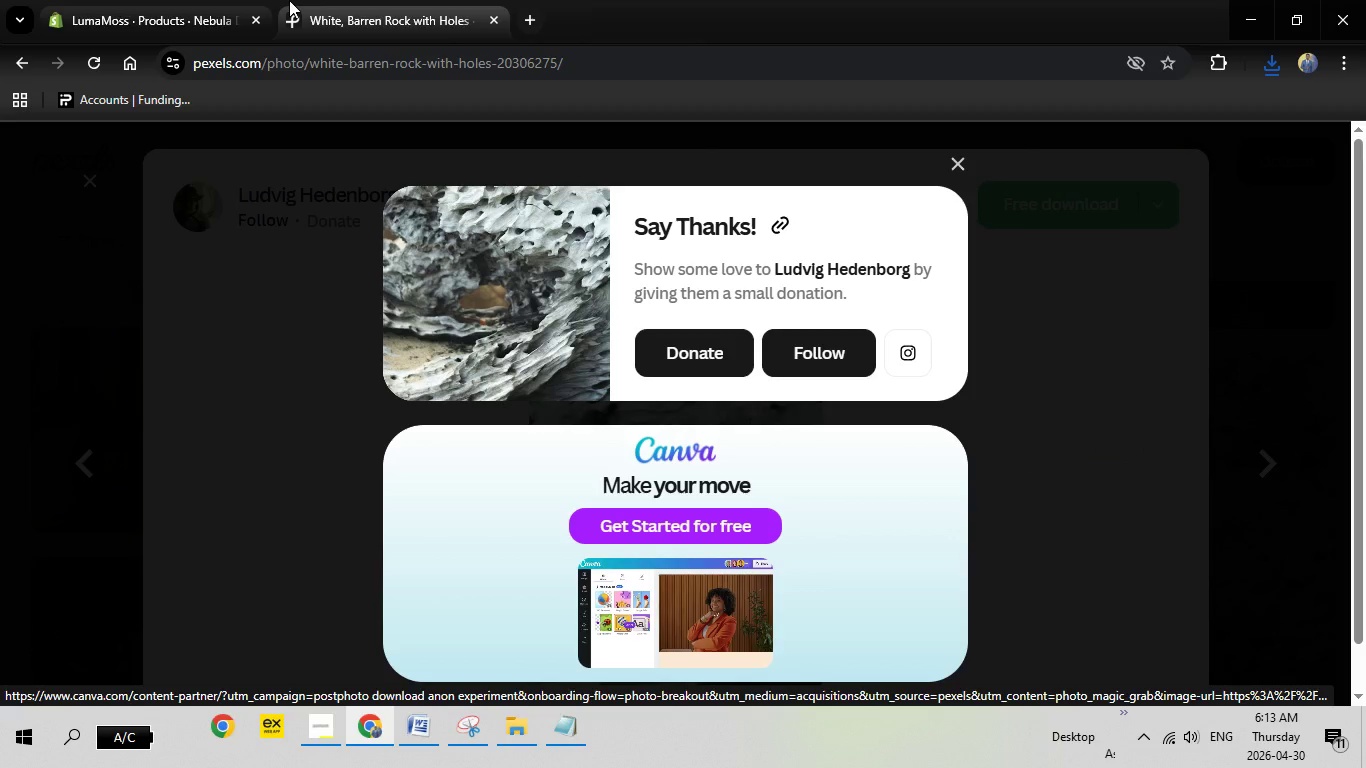 
left_click([131, 0])
 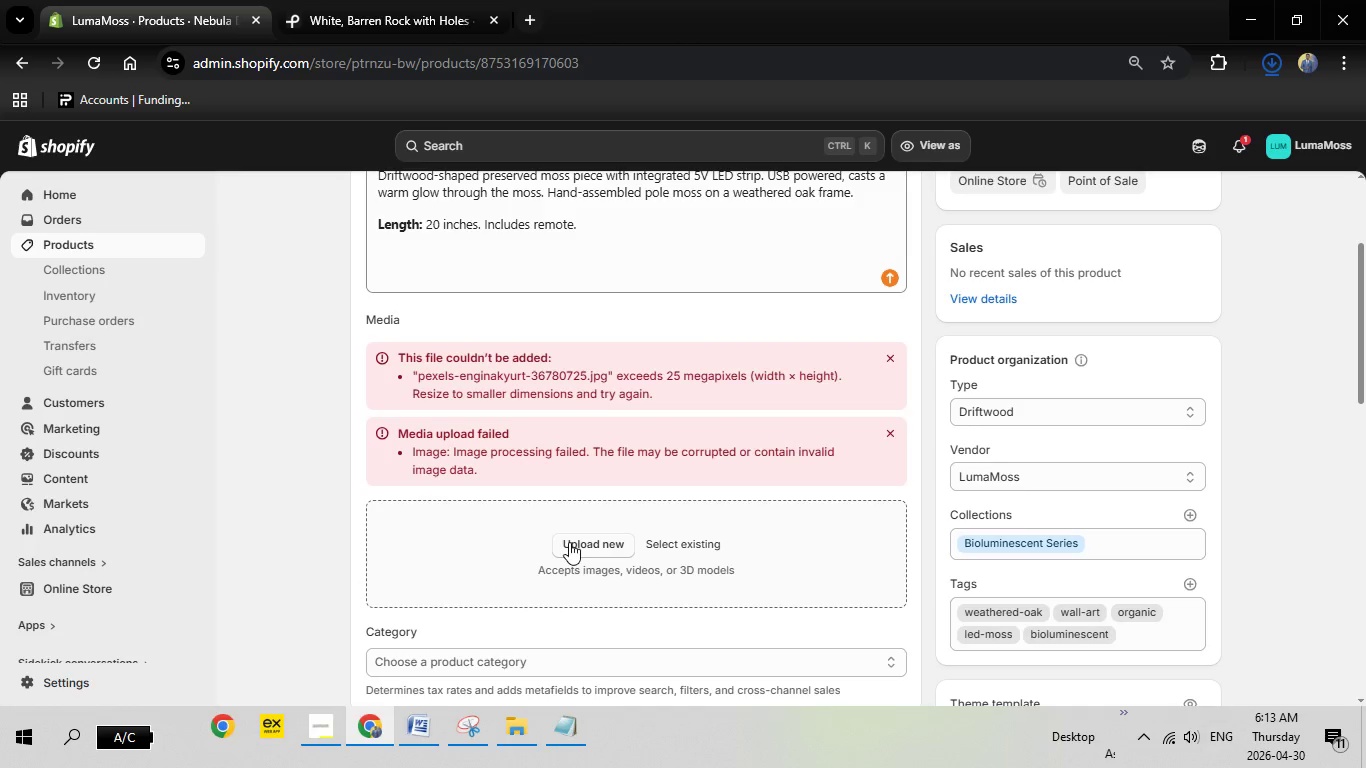 
left_click([569, 542])
 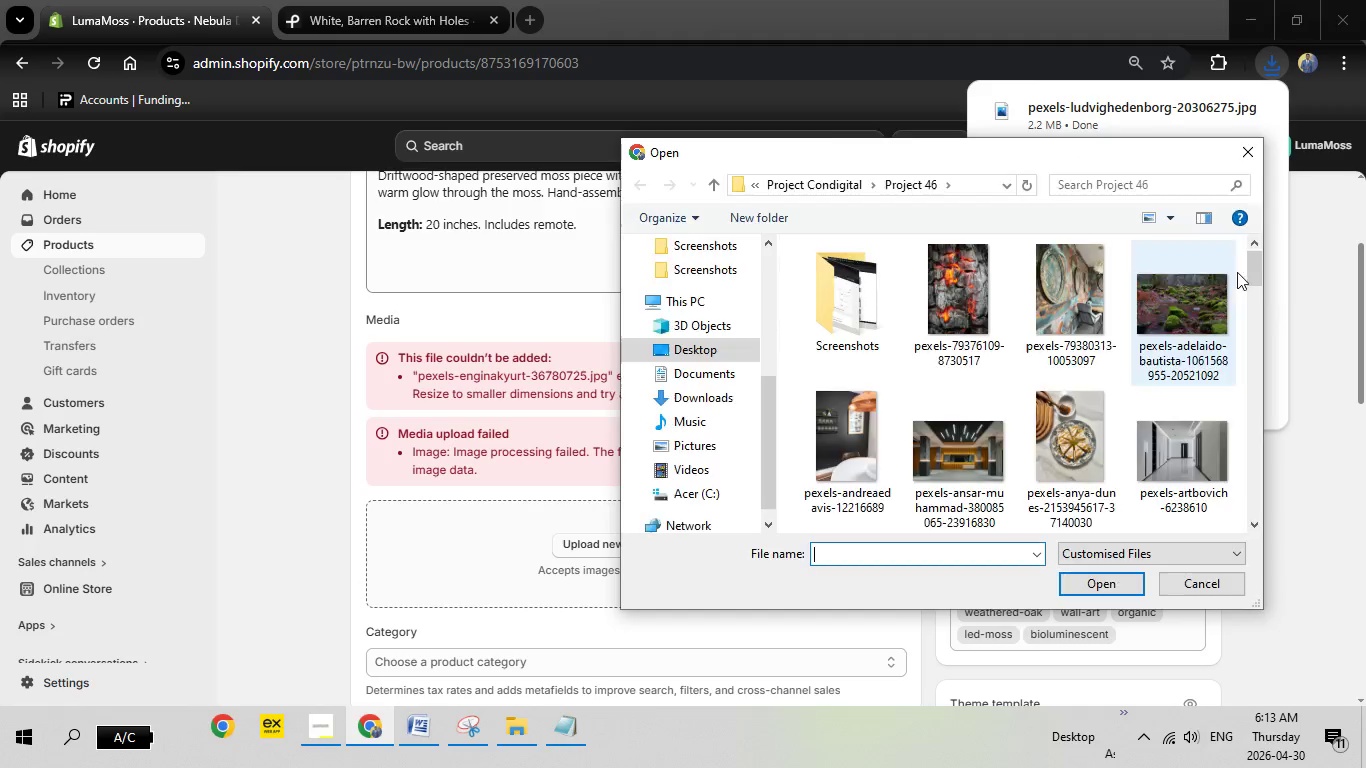 
left_click_drag(start_coordinate=[1250, 265], to_coordinate=[1263, 444])
 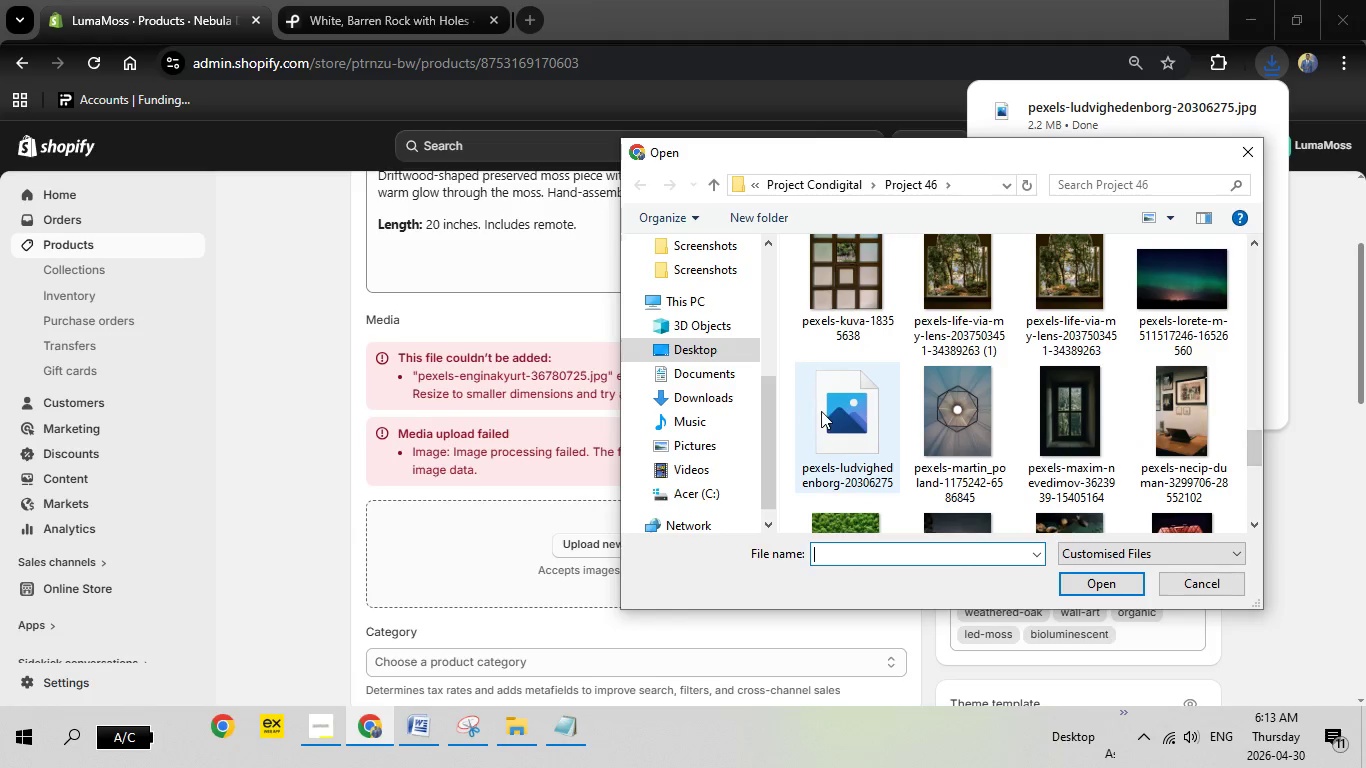 
mouse_move([832, 411])
 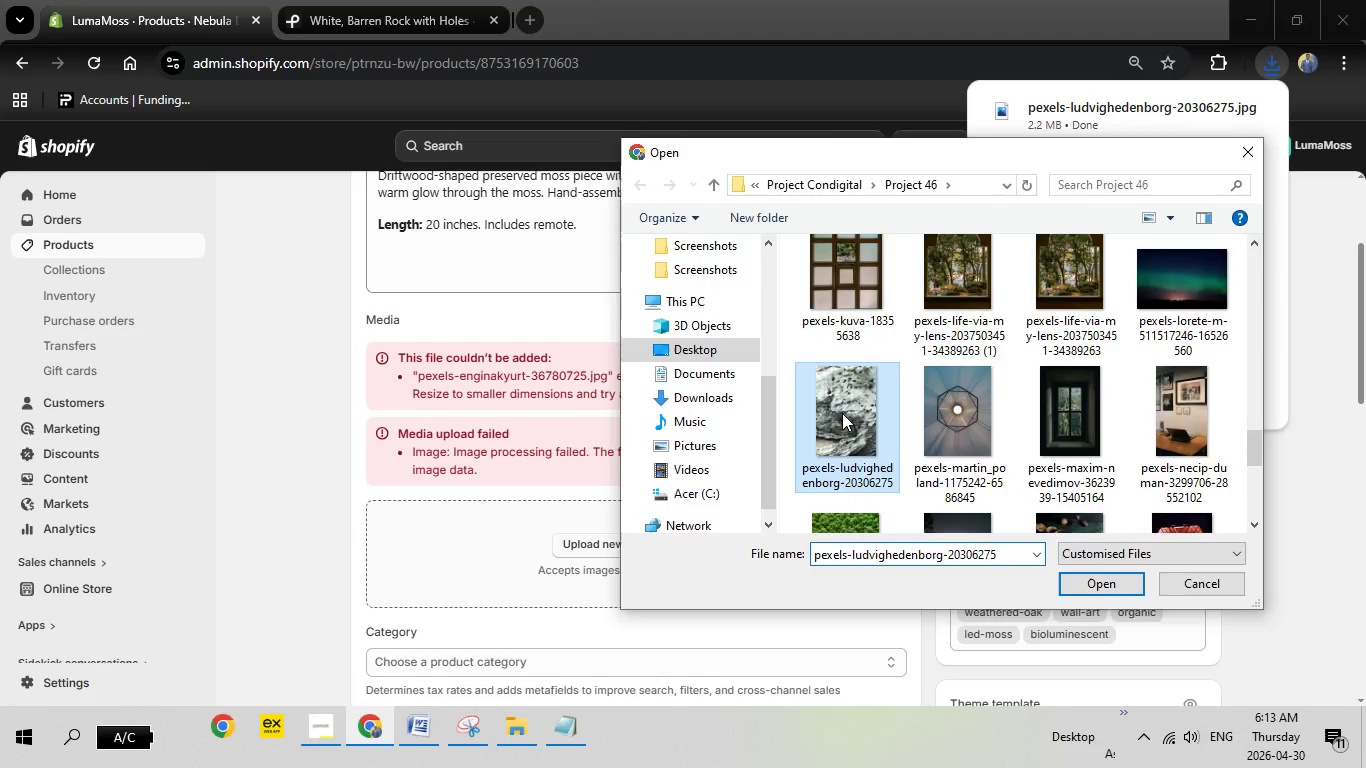 
double_click([842, 413])
 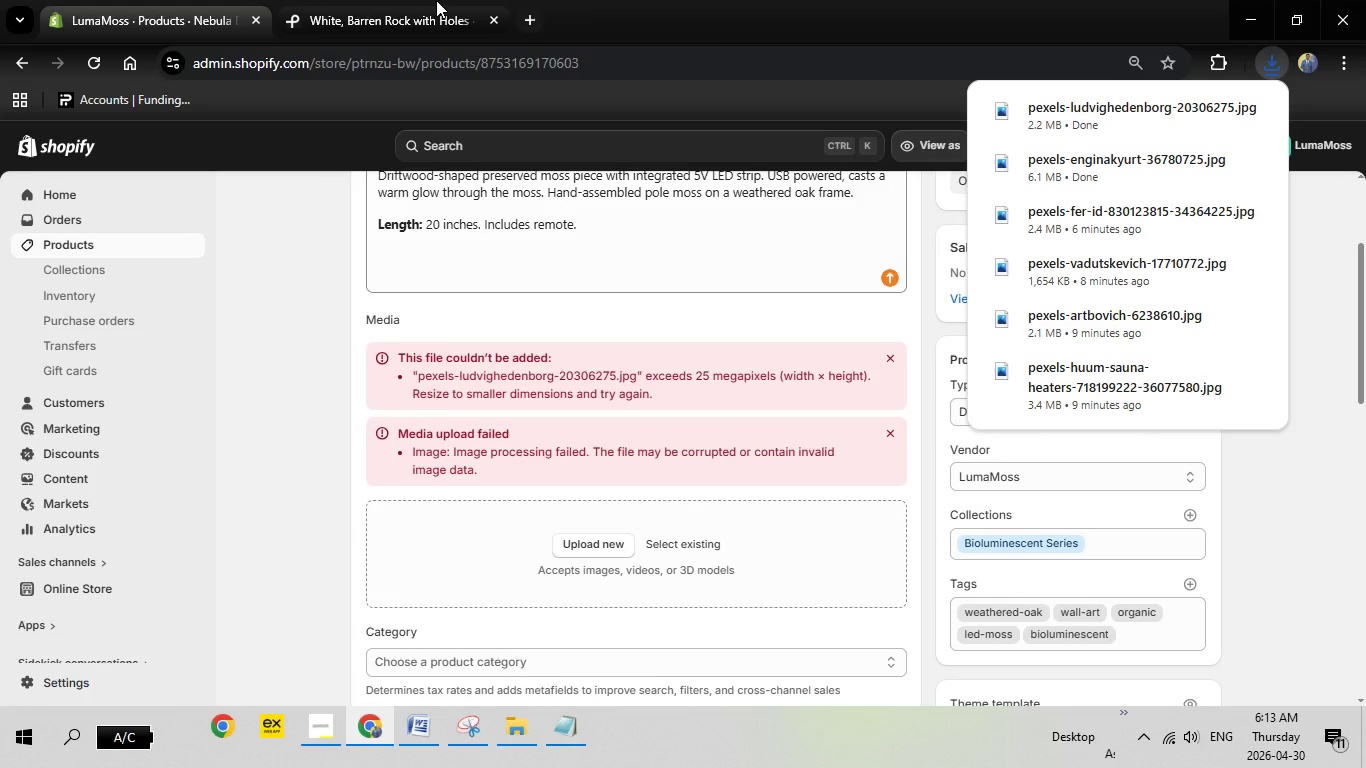 
left_click([378, 0])
 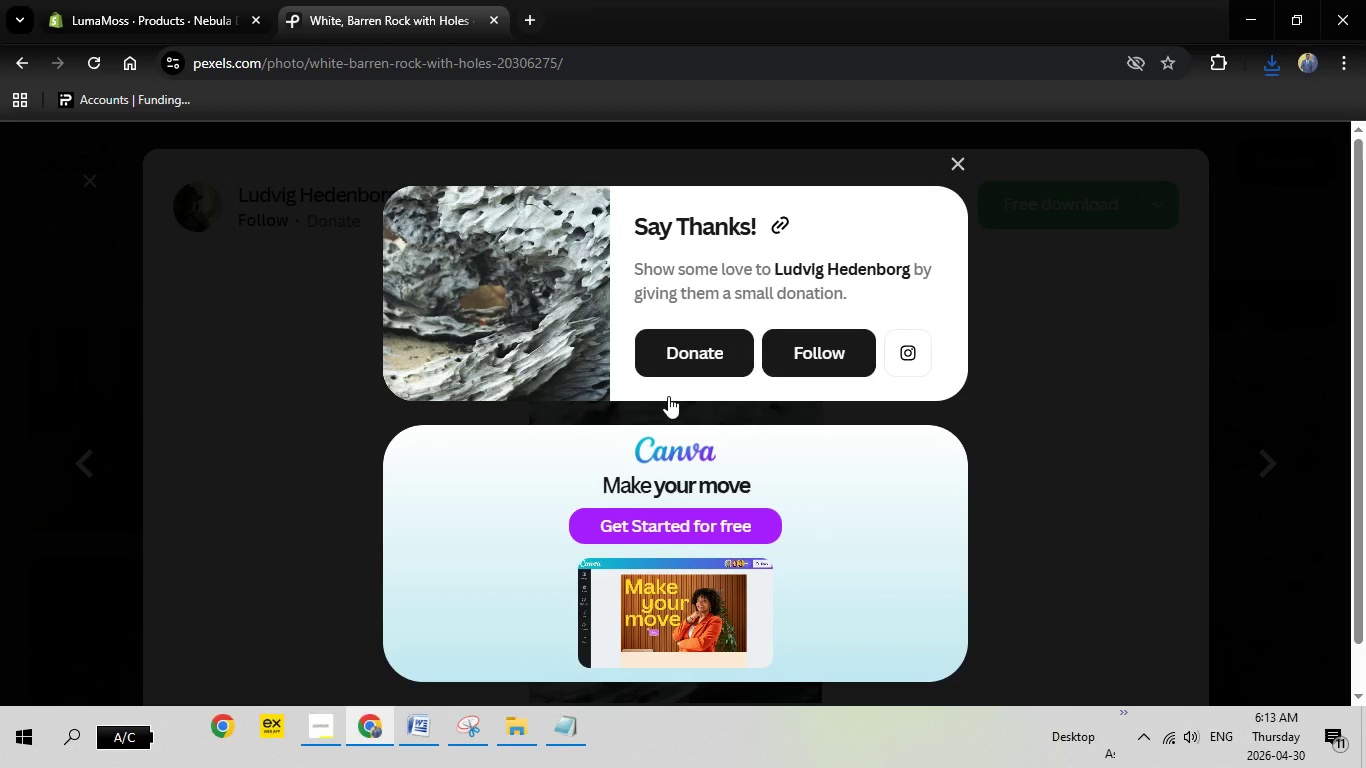 
key(Escape)
 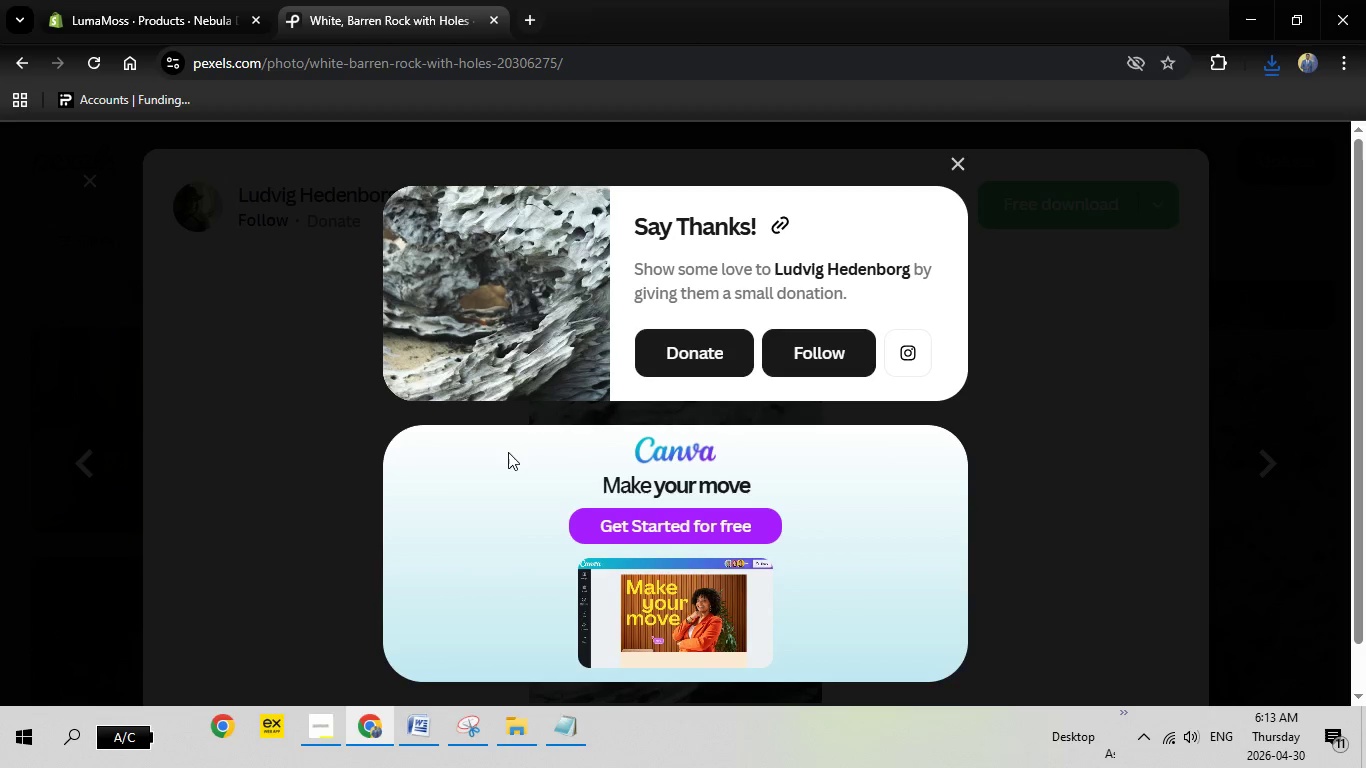 
key(Escape)
 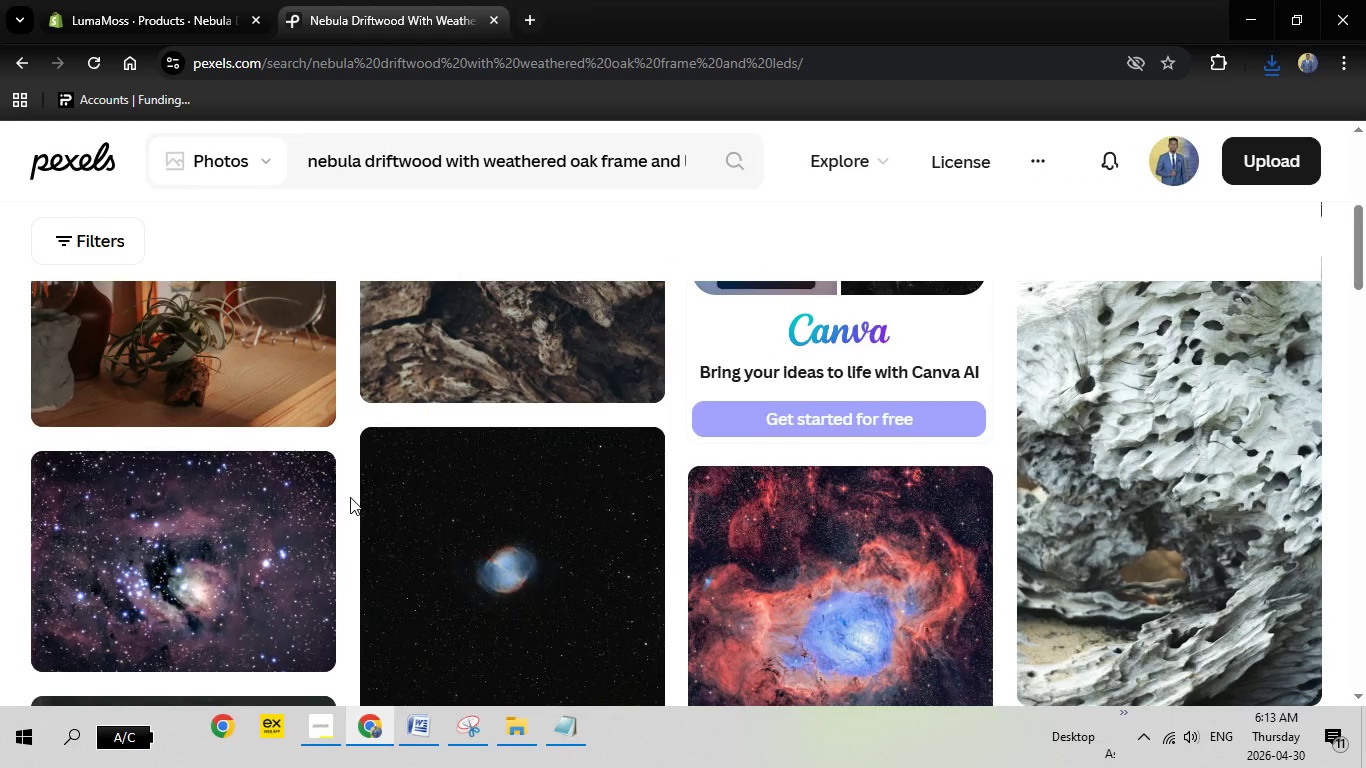 
scroll: coordinate [346, 498], scroll_direction: up, amount: 6.0
 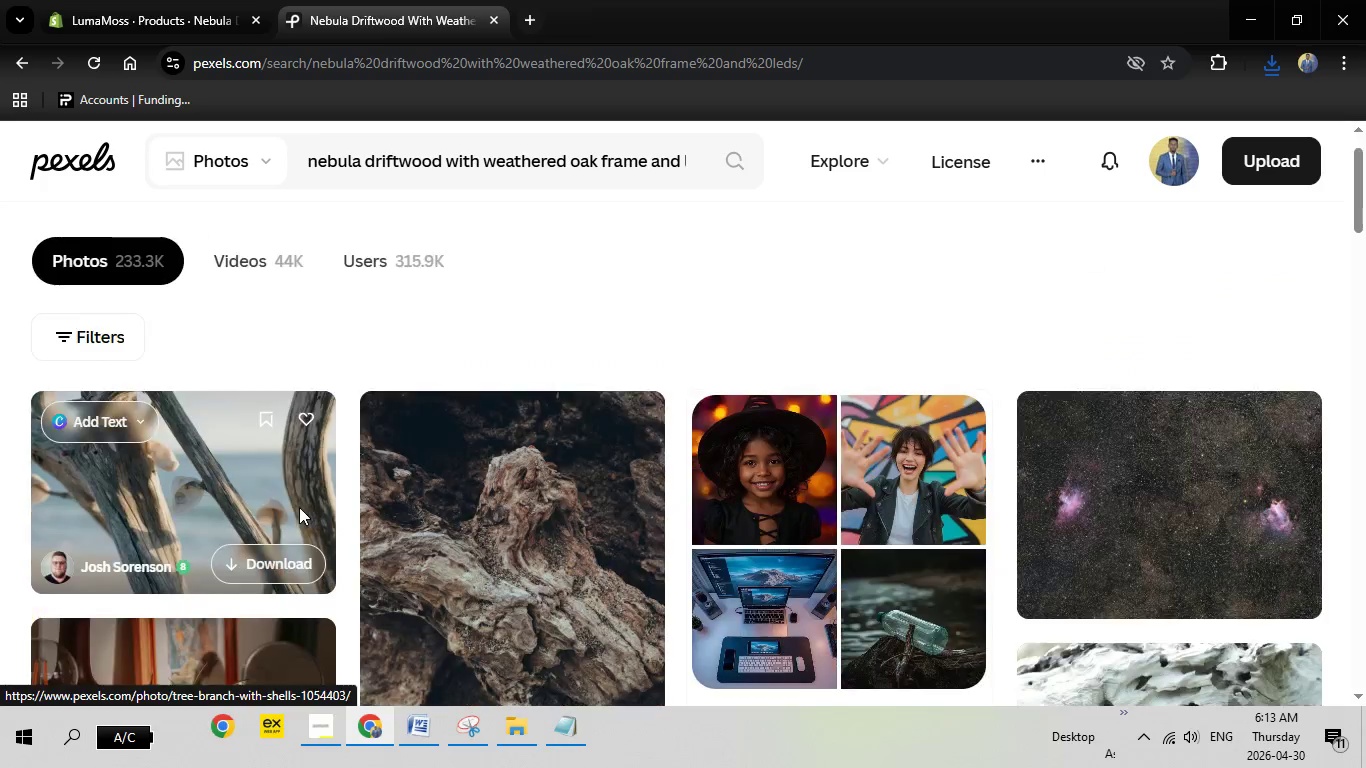 
scroll: coordinate [299, 507], scroll_direction: down, amount: 1.0
 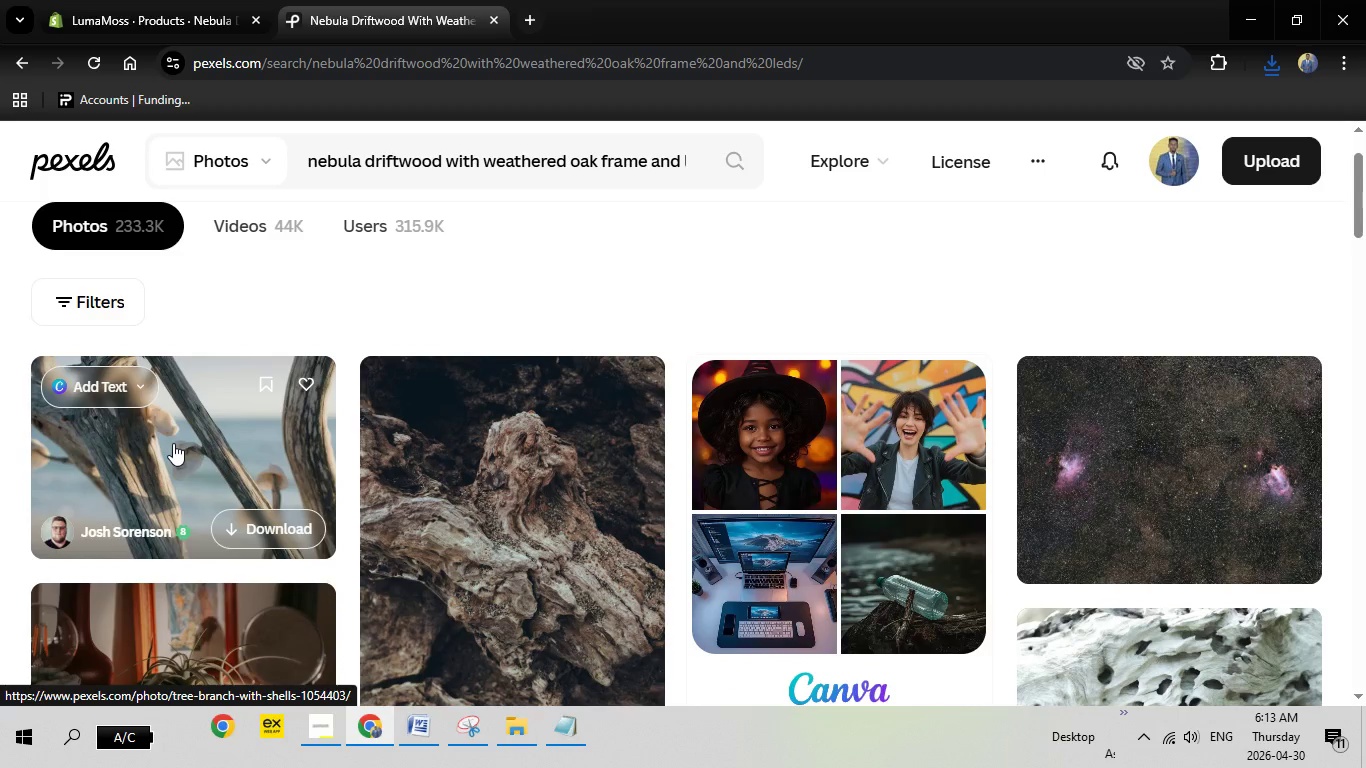 
left_click([173, 443])
 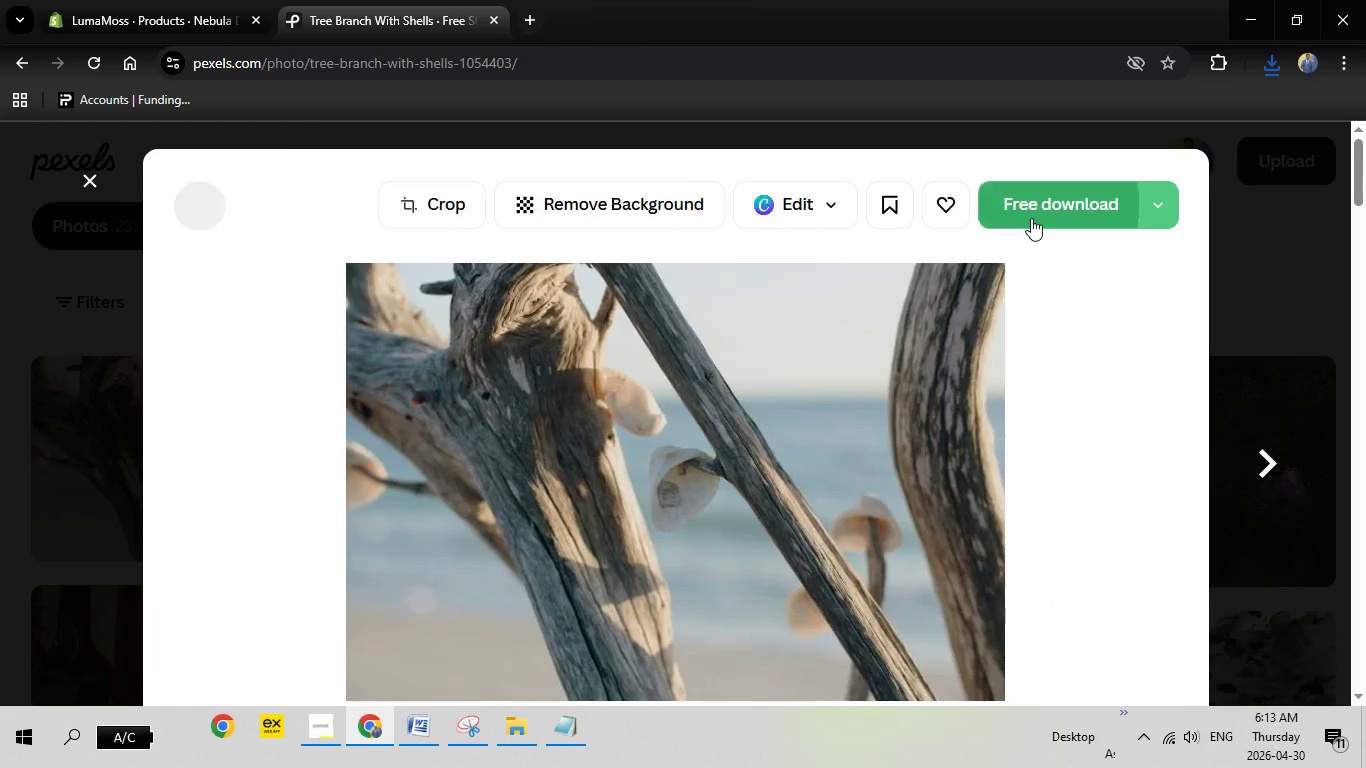 
left_click([1075, 201])
 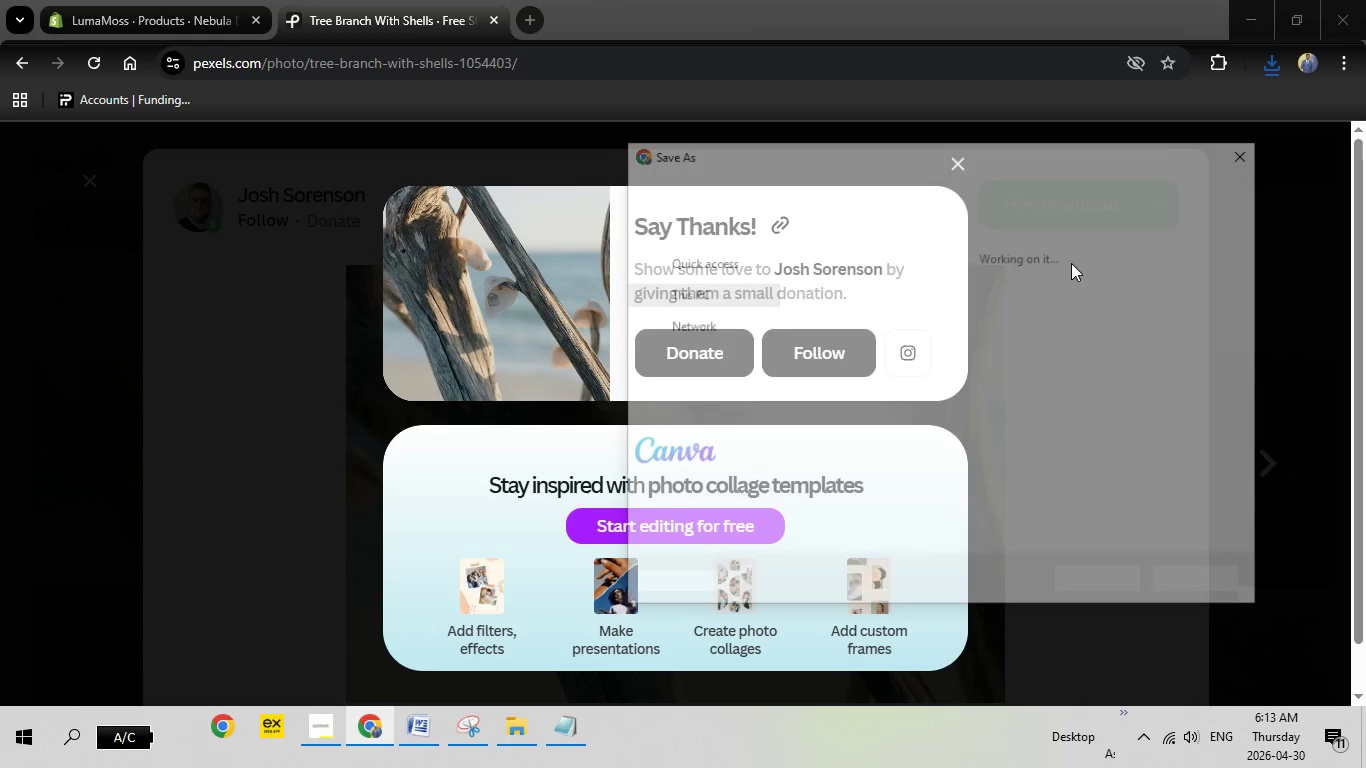 
wait(6.33)
 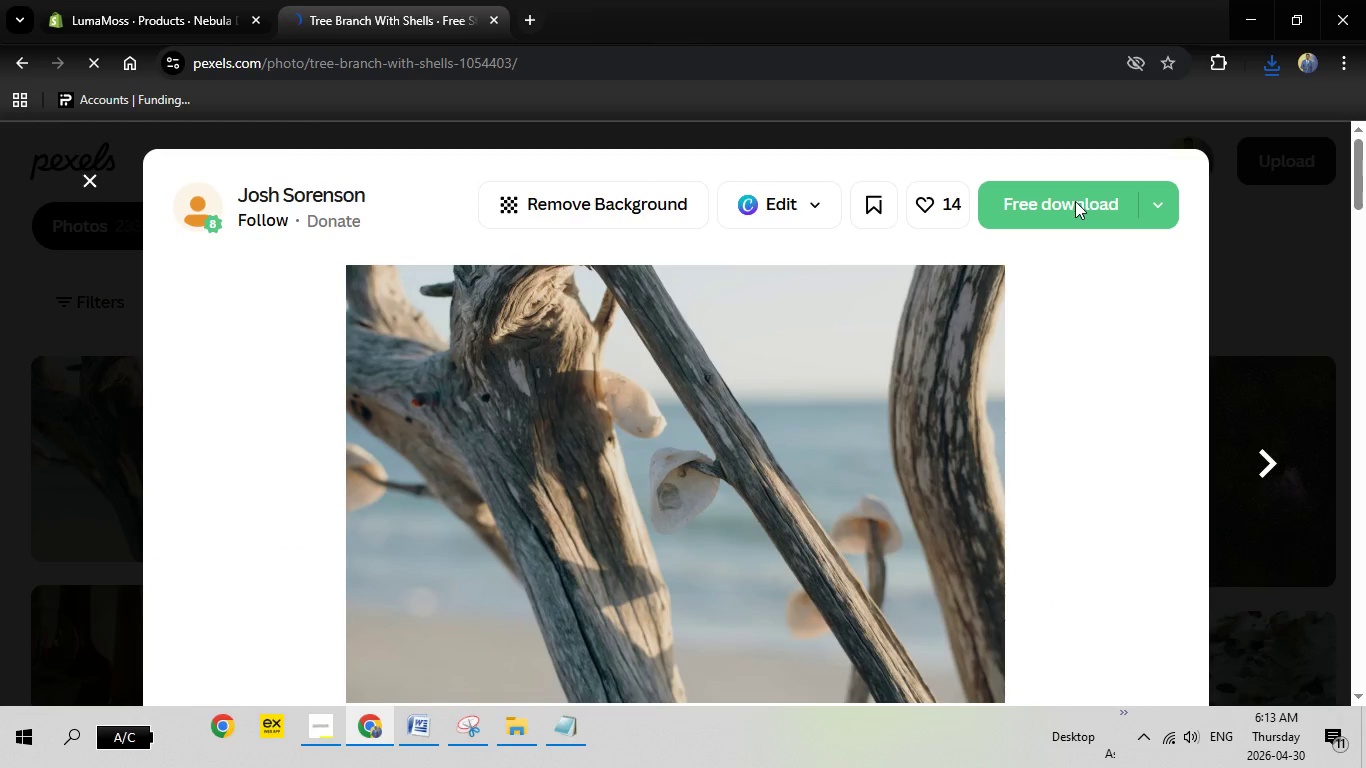 
left_click([1105, 578])
 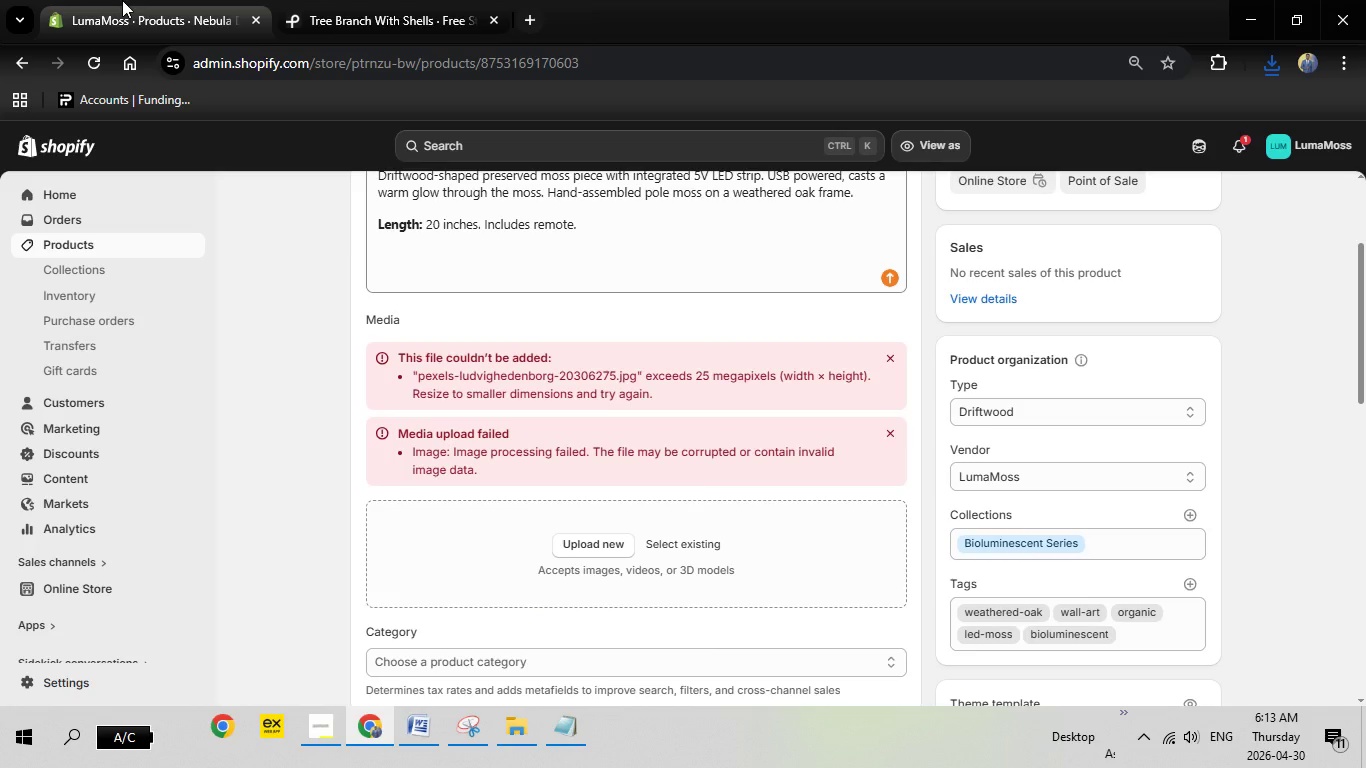 
left_click([122, 0])
 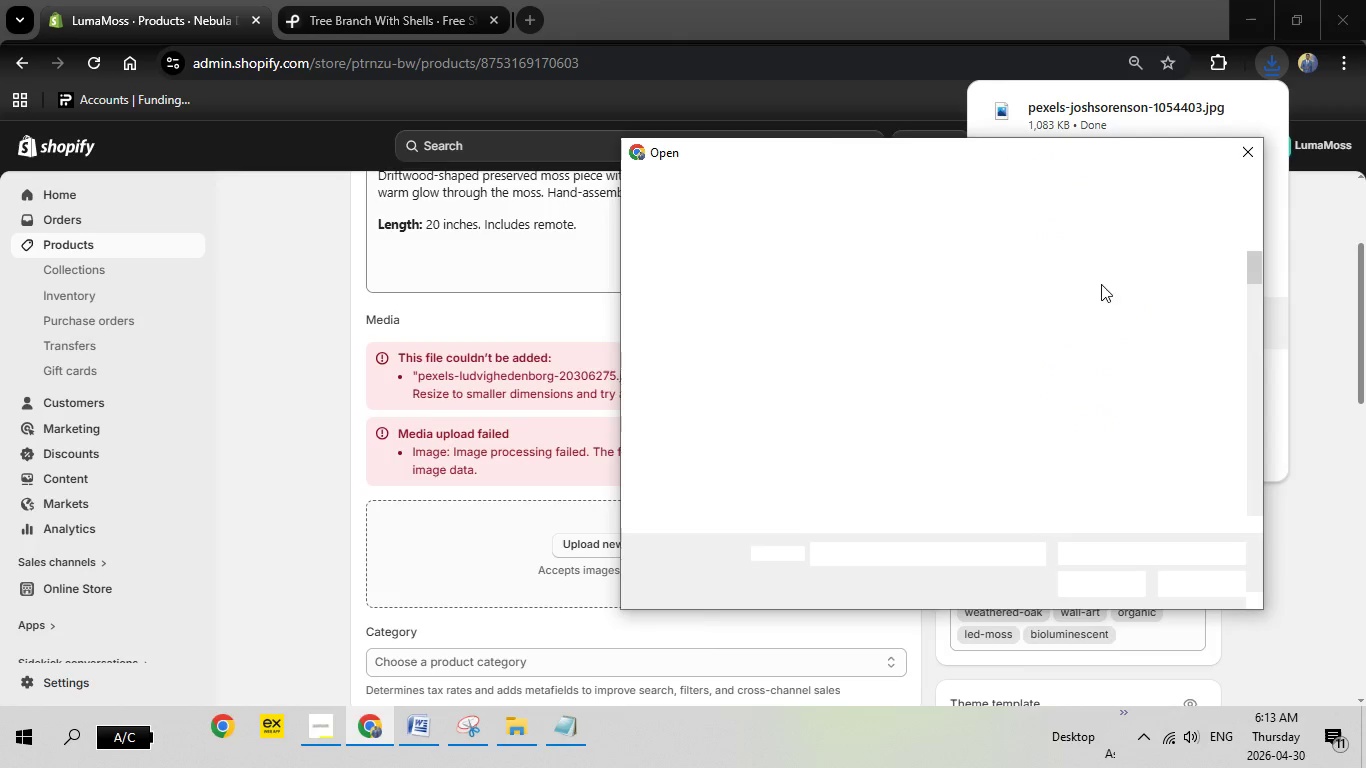 
scroll: coordinate [1027, 341], scroll_direction: down, amount: 7.0
 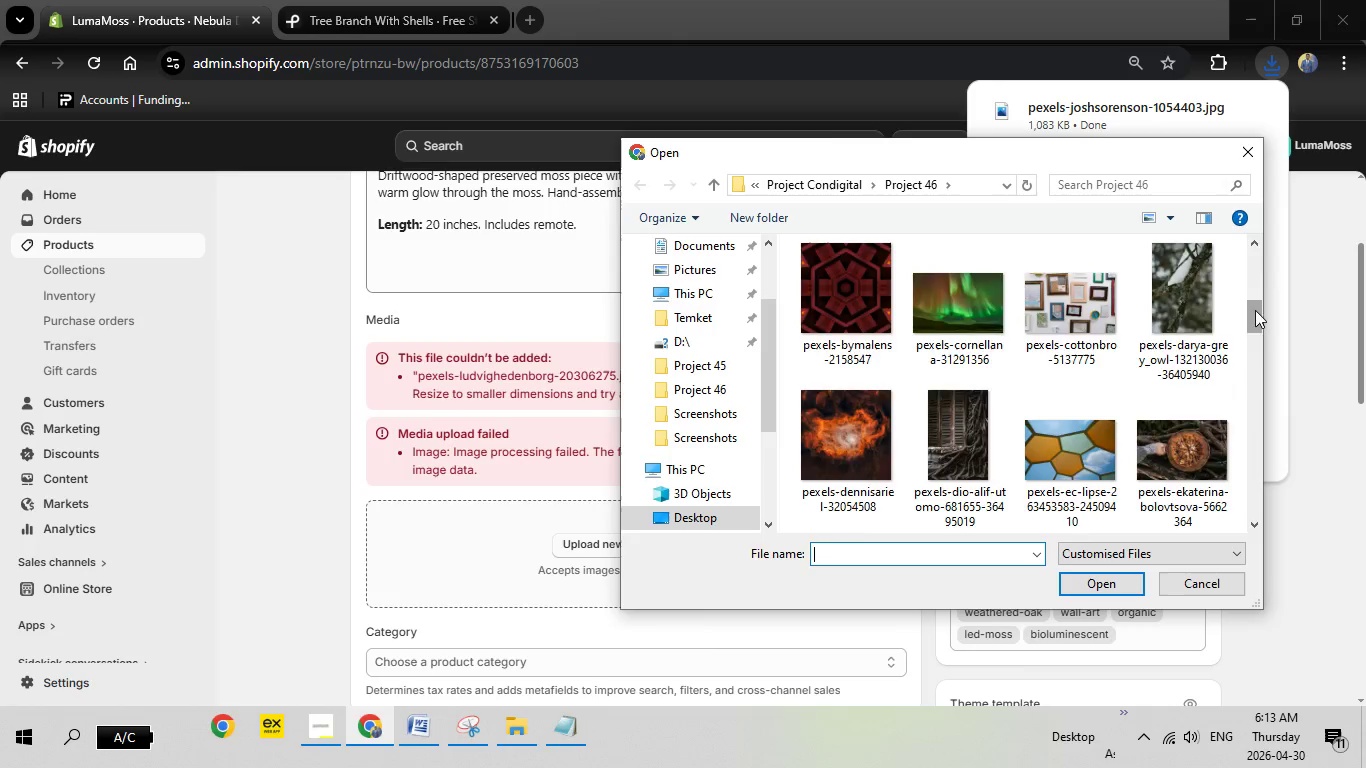 
left_click_drag(start_coordinate=[1255, 310], to_coordinate=[1256, 387])
 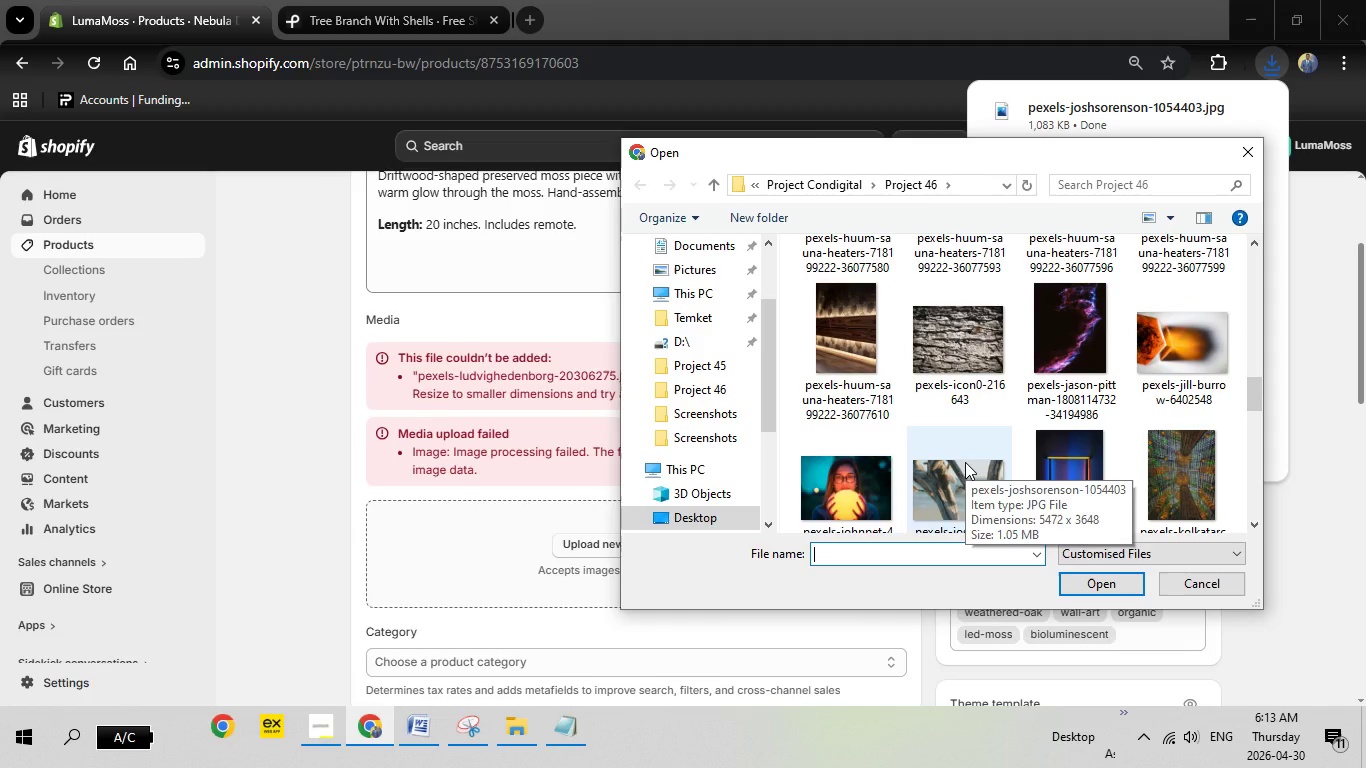 
double_click([965, 462])
 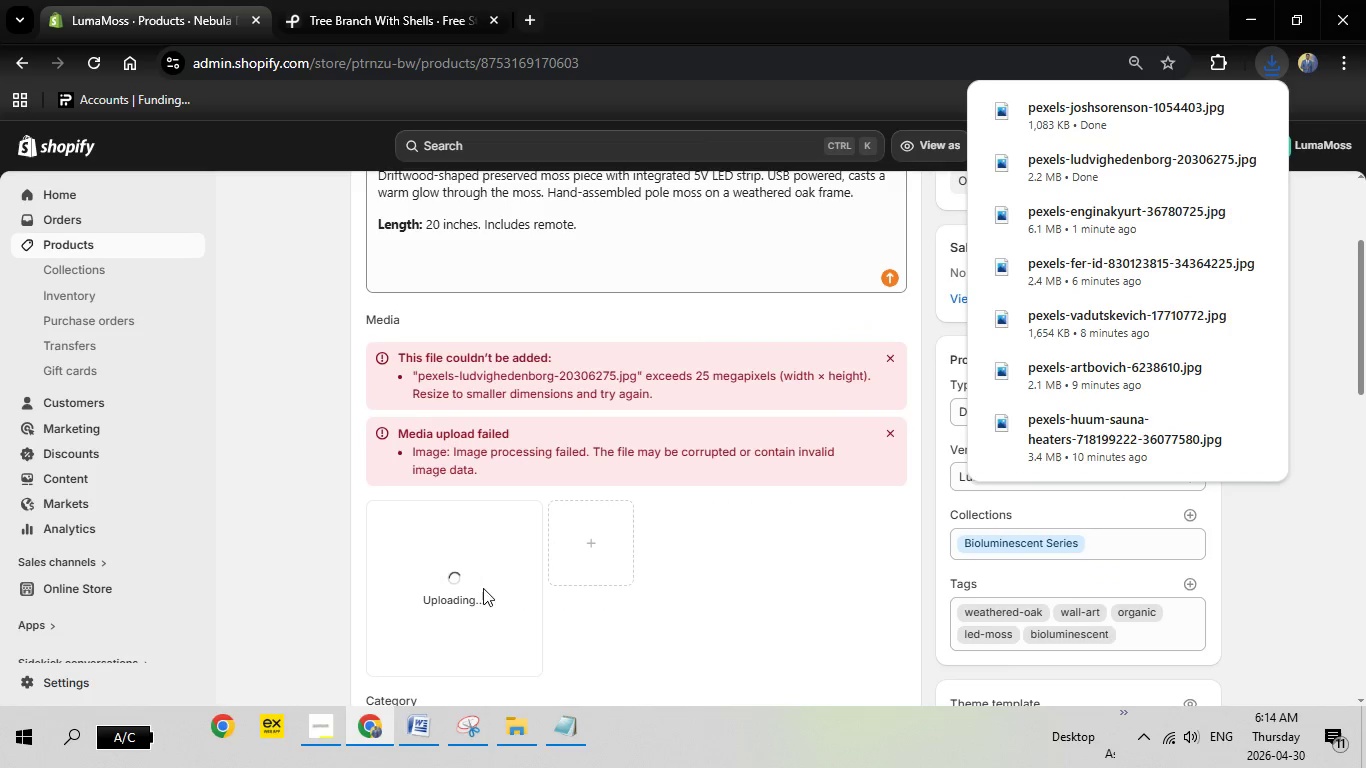 
left_click([802, 550])
 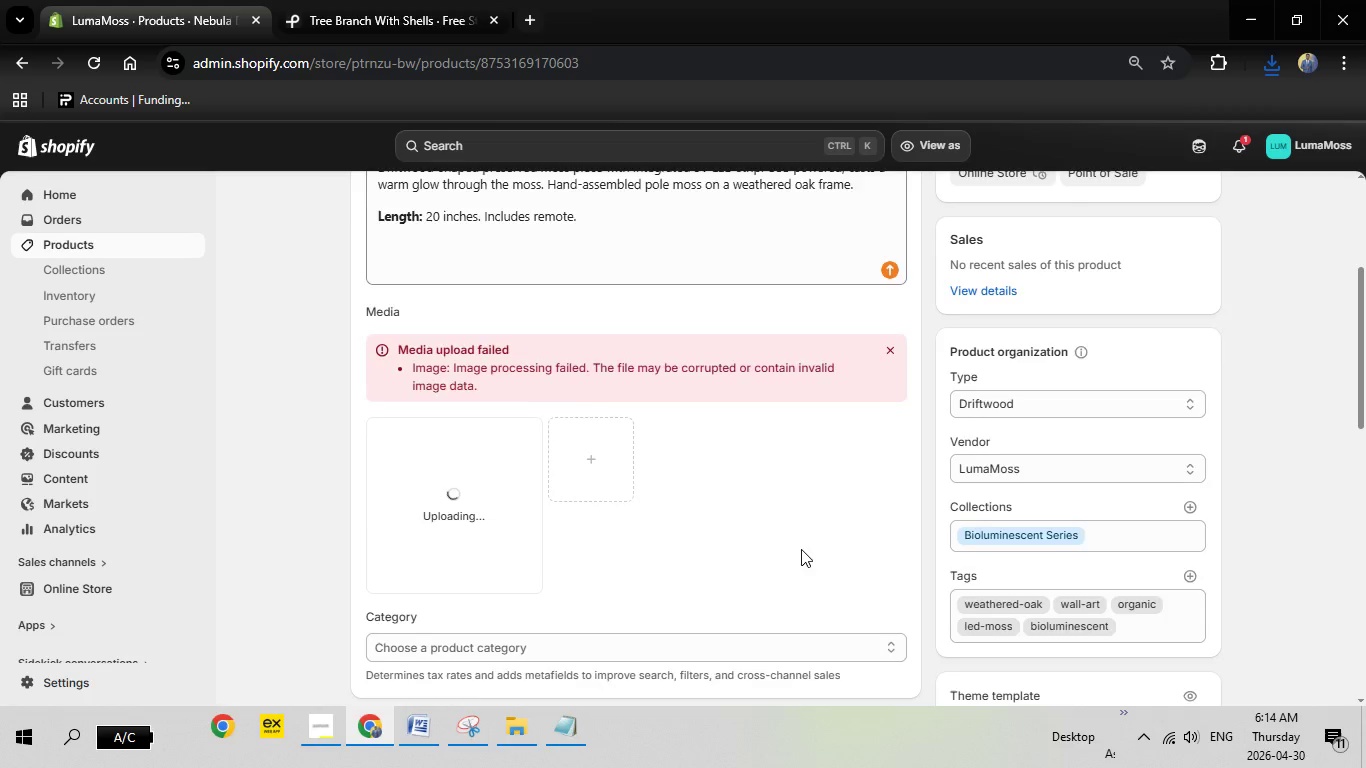 
scroll: coordinate [801, 549], scroll_direction: down, amount: 1.0
 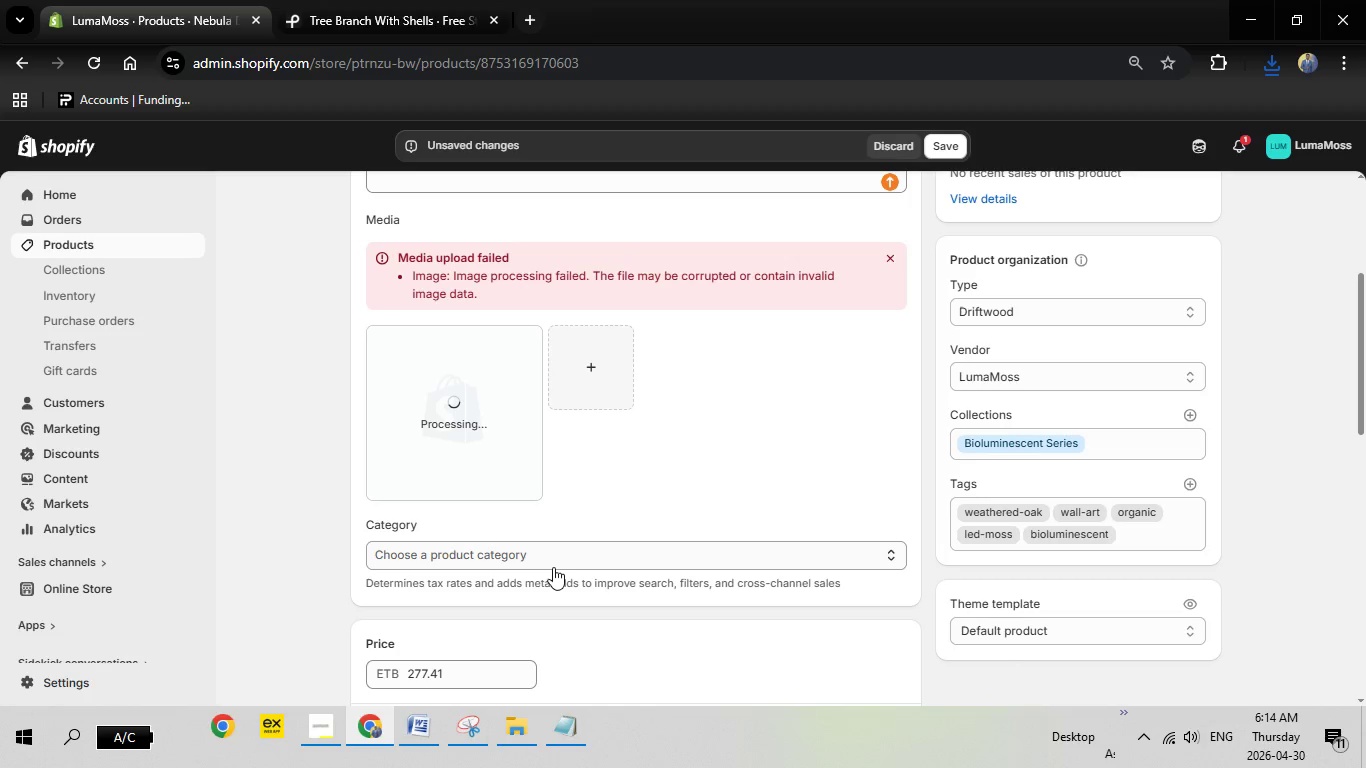 
wait(13.56)
 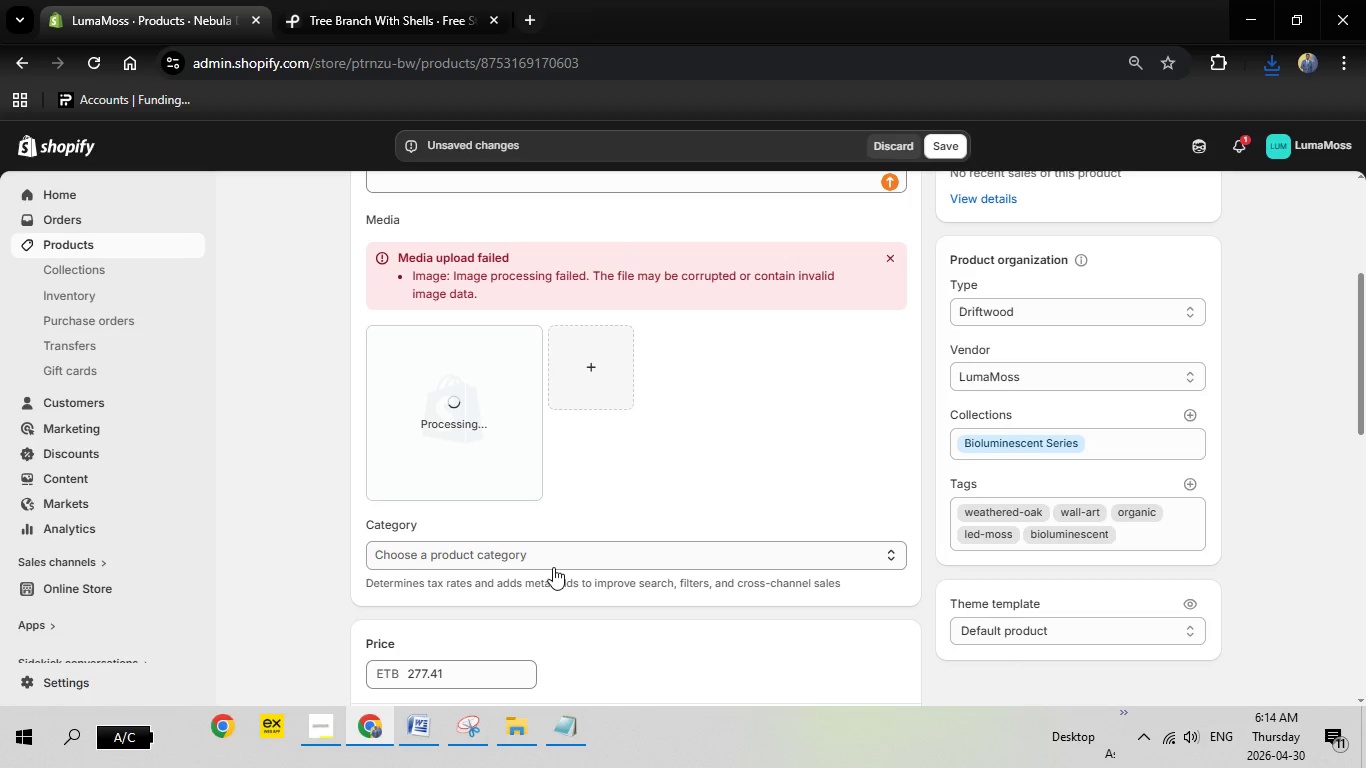 
mouse_move([467, 567])
 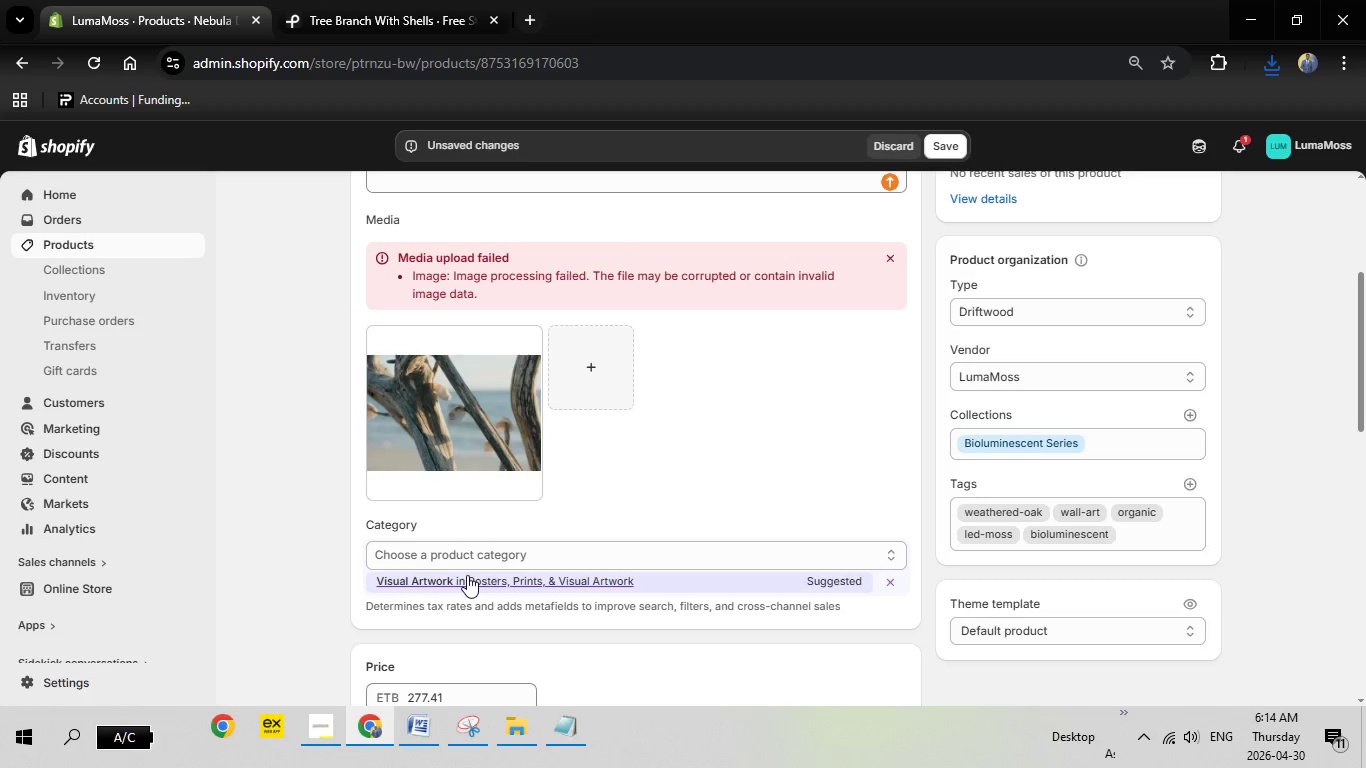 
left_click([467, 575])
 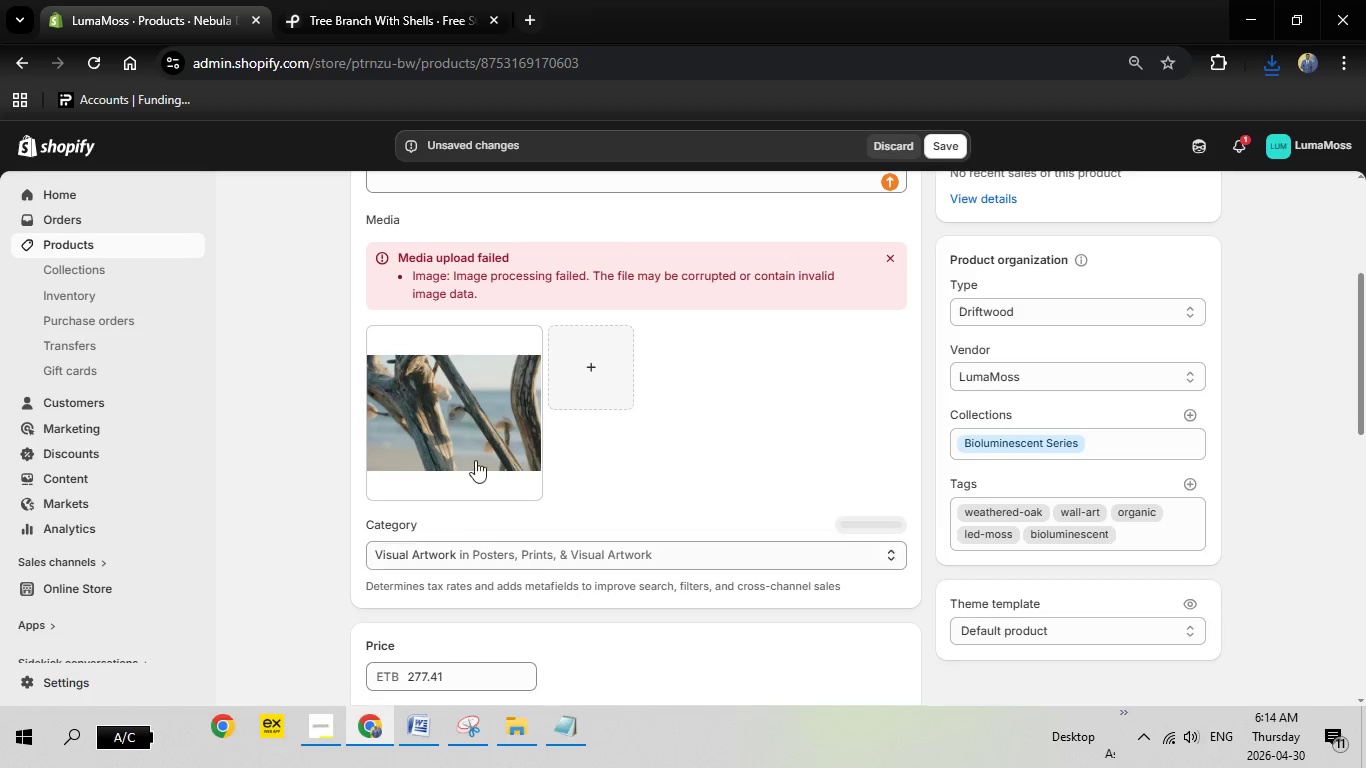 
left_click([475, 436])
 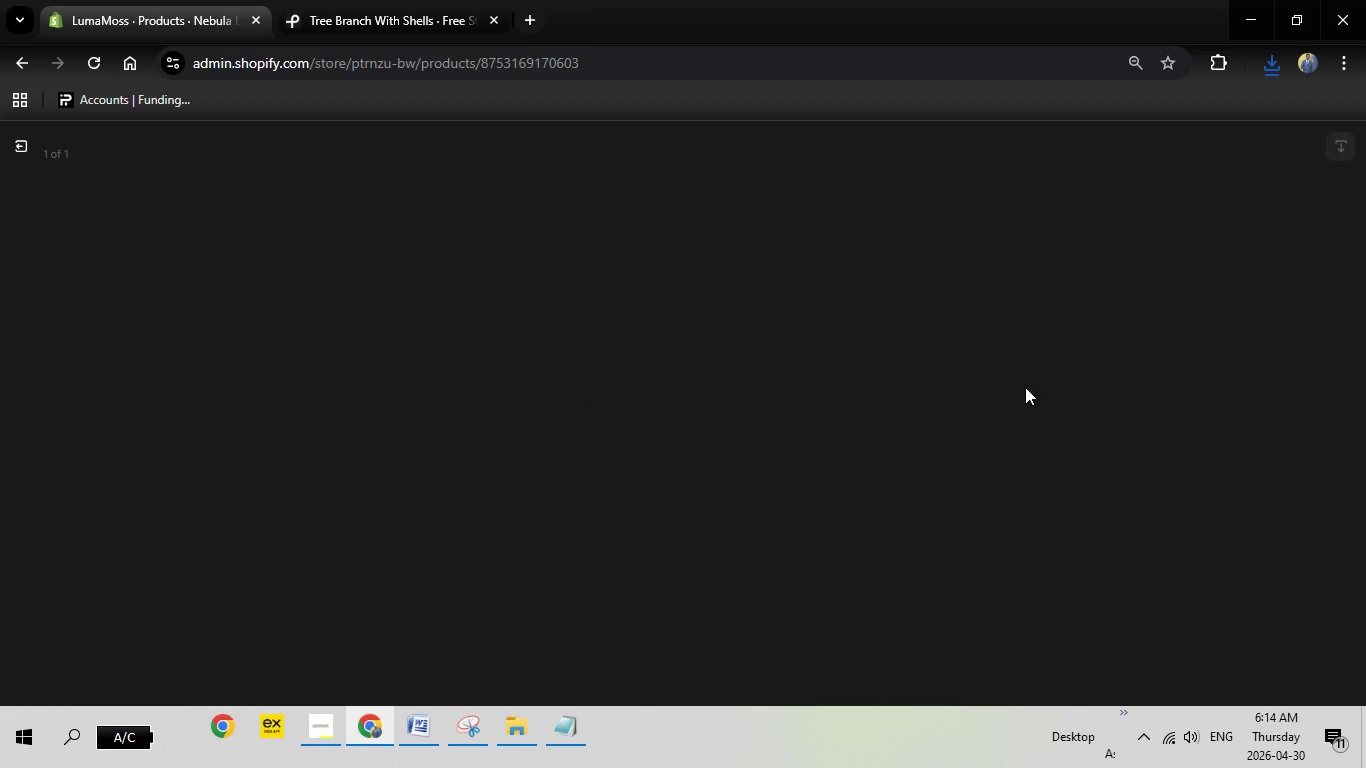 
wait(14.08)
 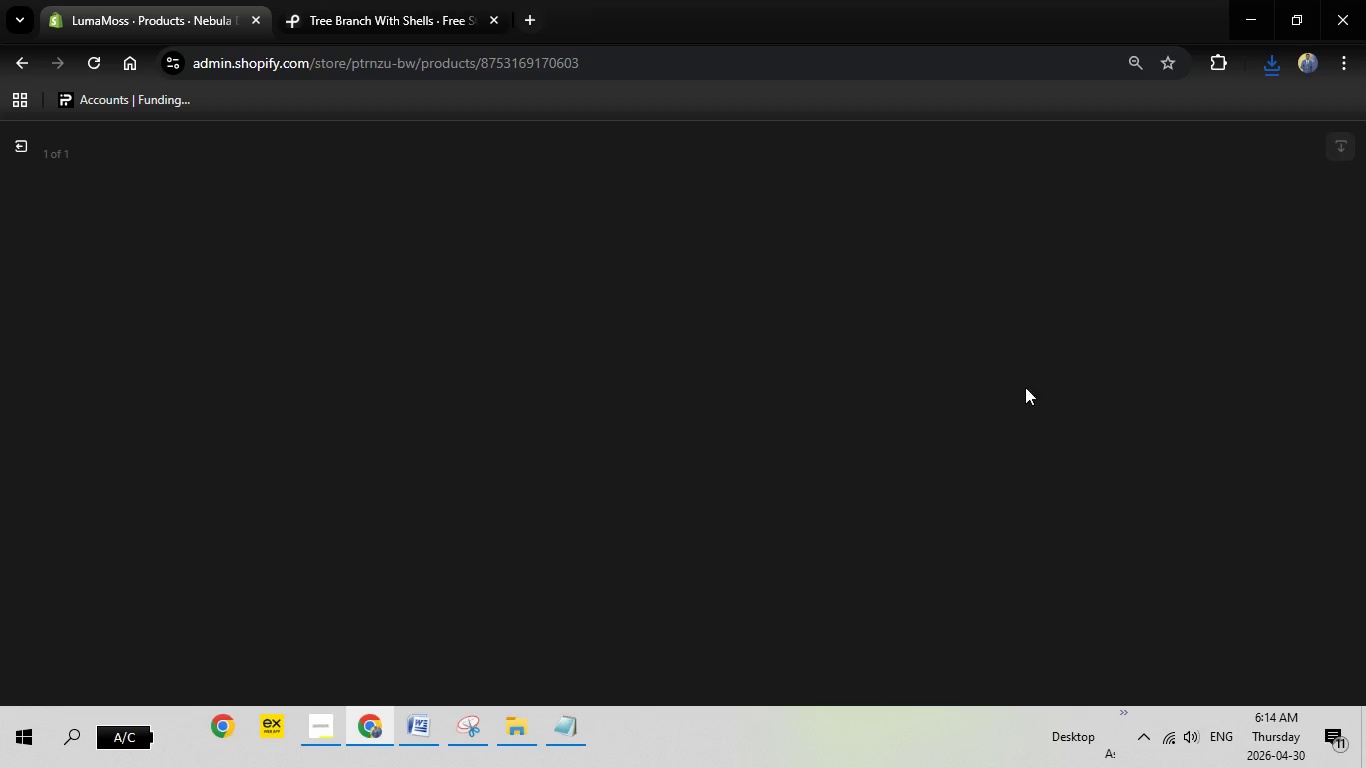 
left_click([1083, 347])
 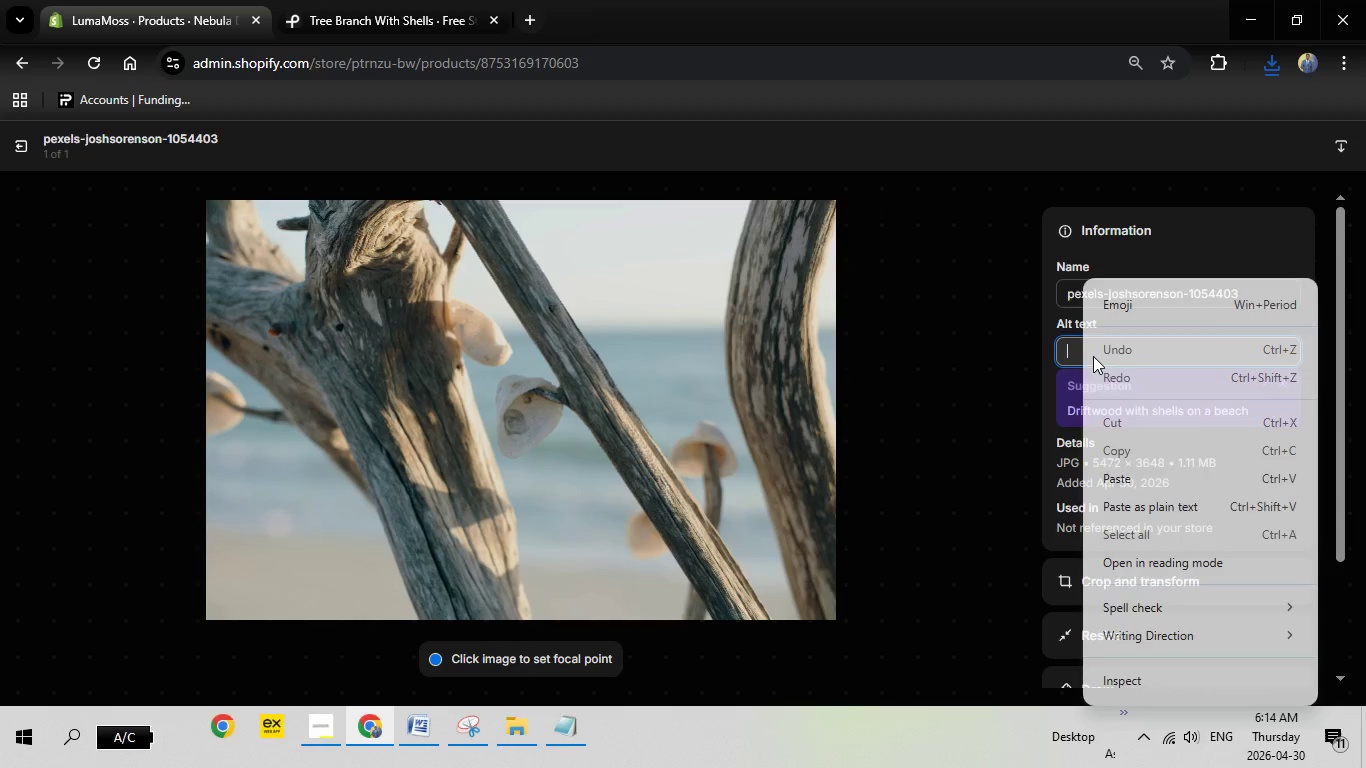 
right_click([1083, 347])
 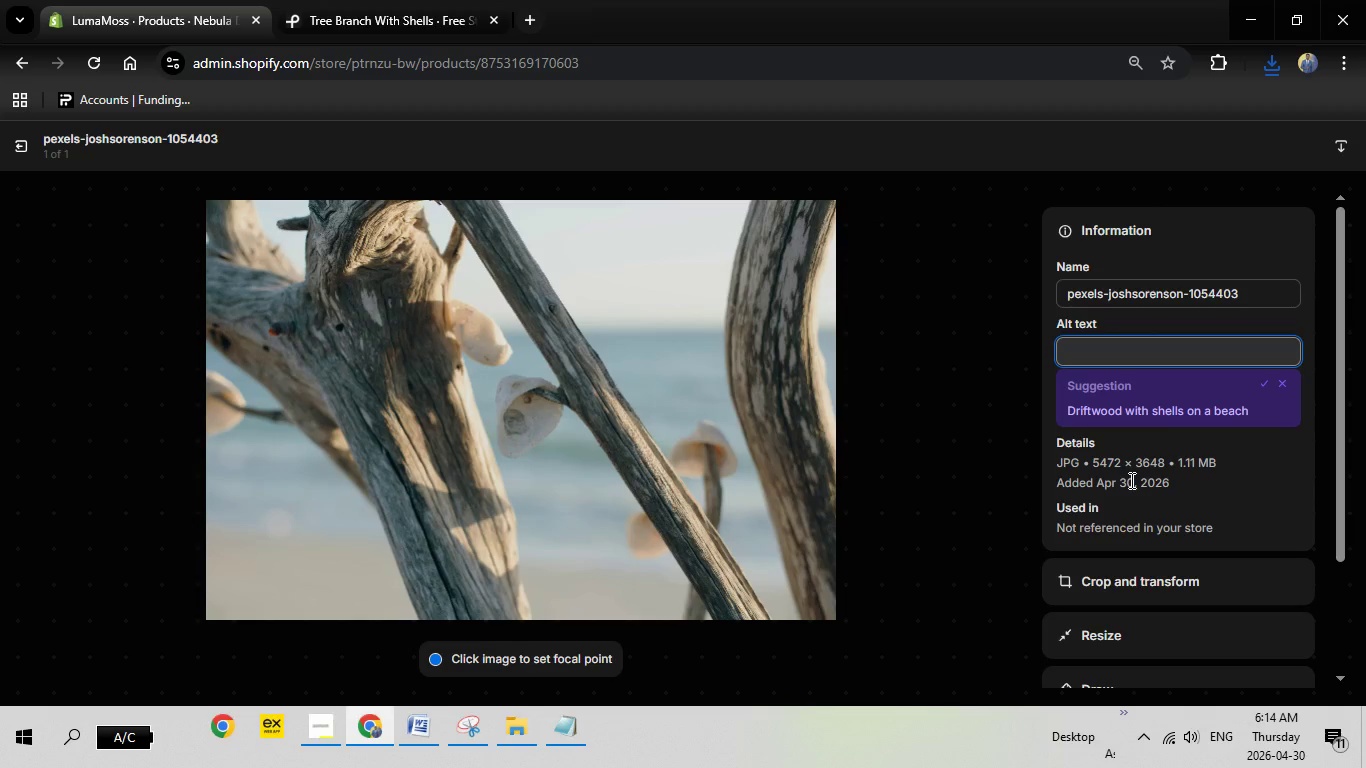 
left_click([1130, 480])
 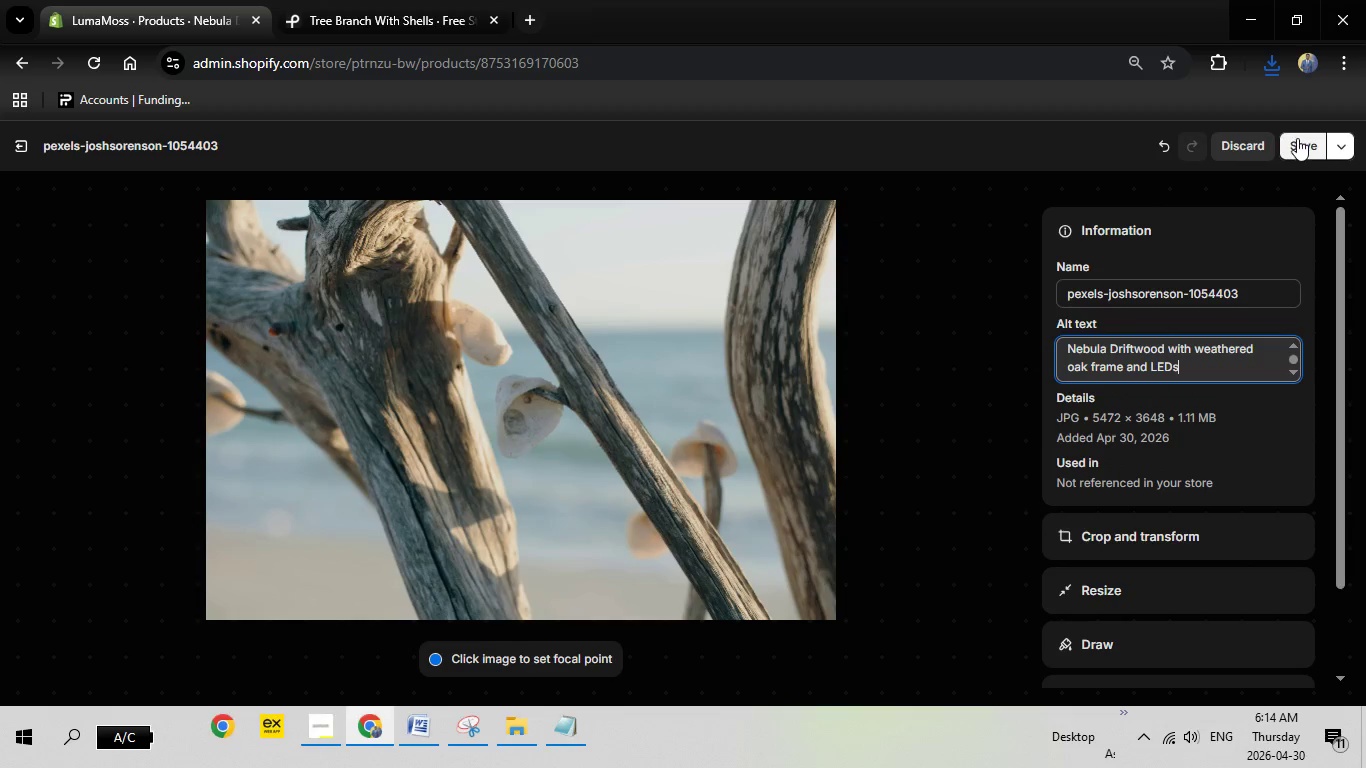 
left_click([1297, 138])
 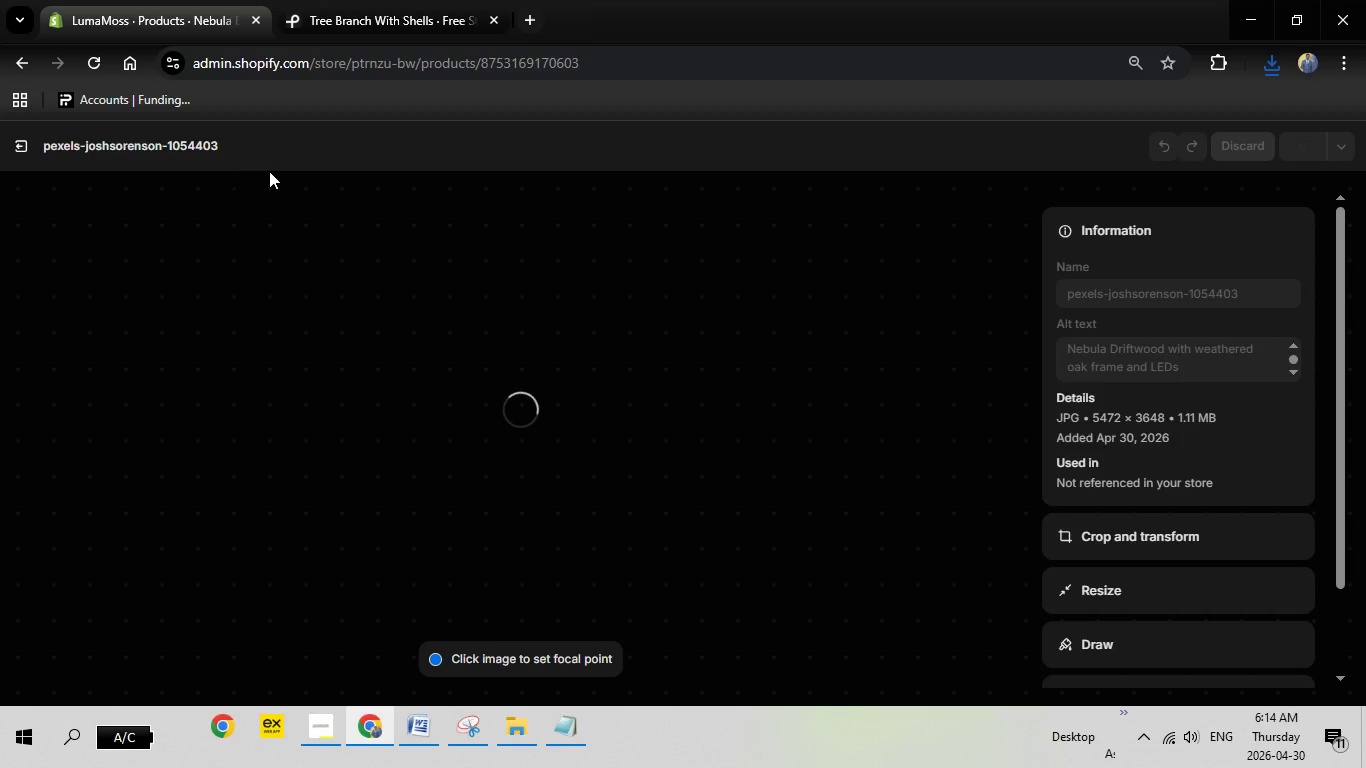 
mouse_move([222, 176])
 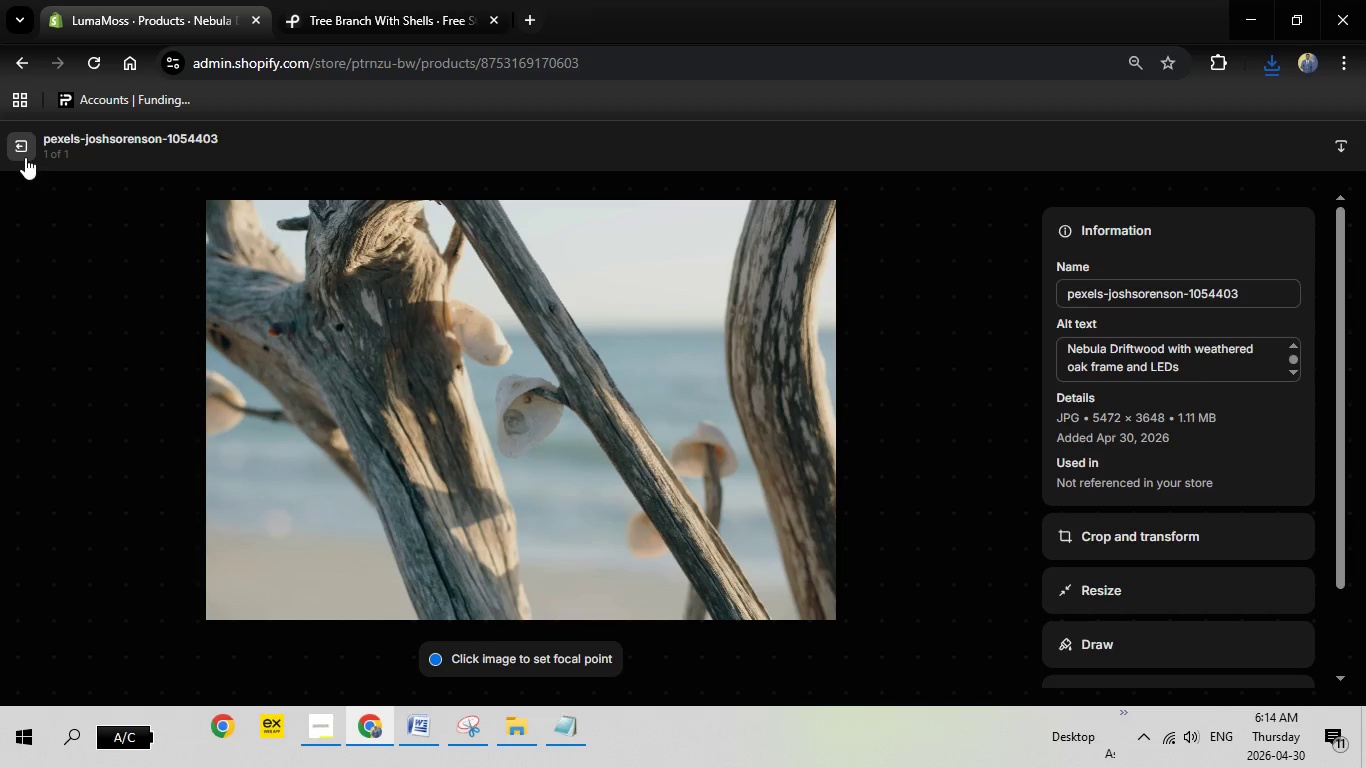 
left_click([25, 157])
 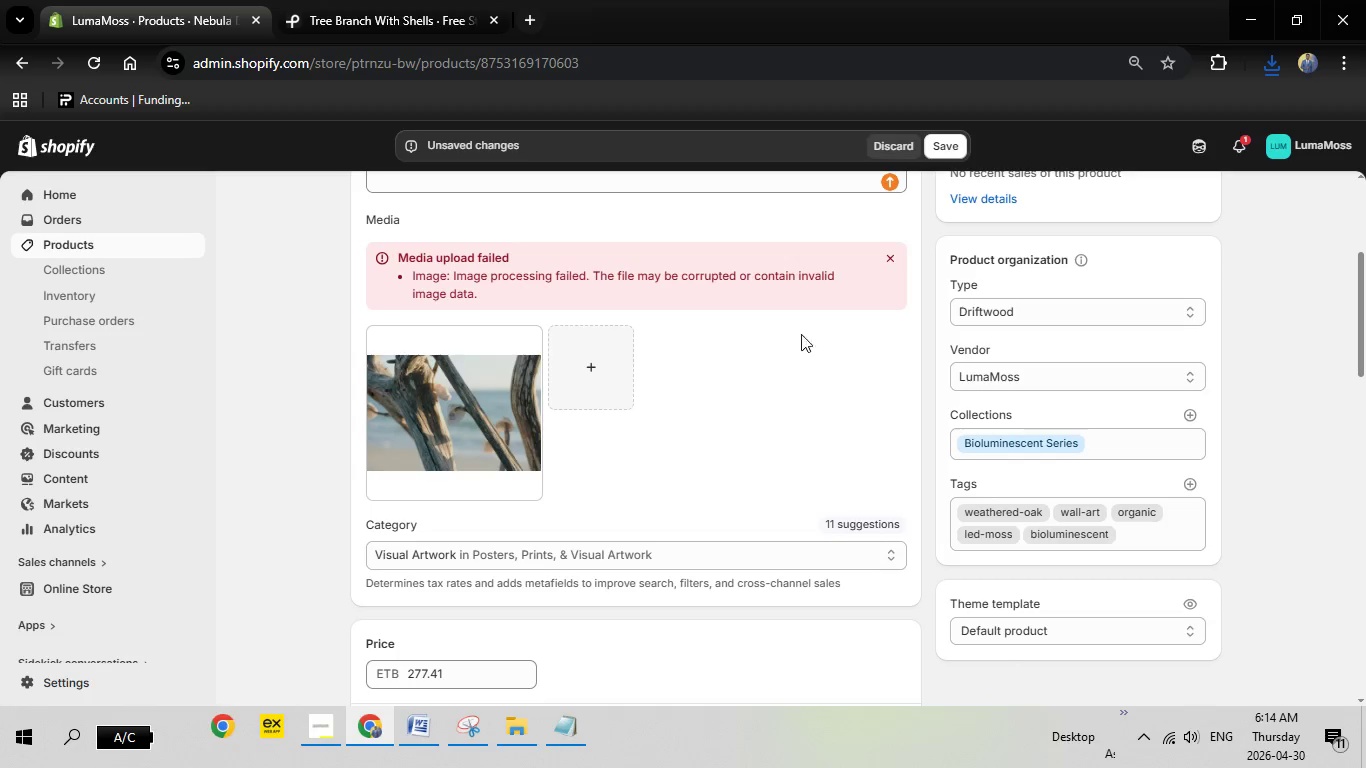 
scroll: coordinate [810, 334], scroll_direction: up, amount: 4.0
 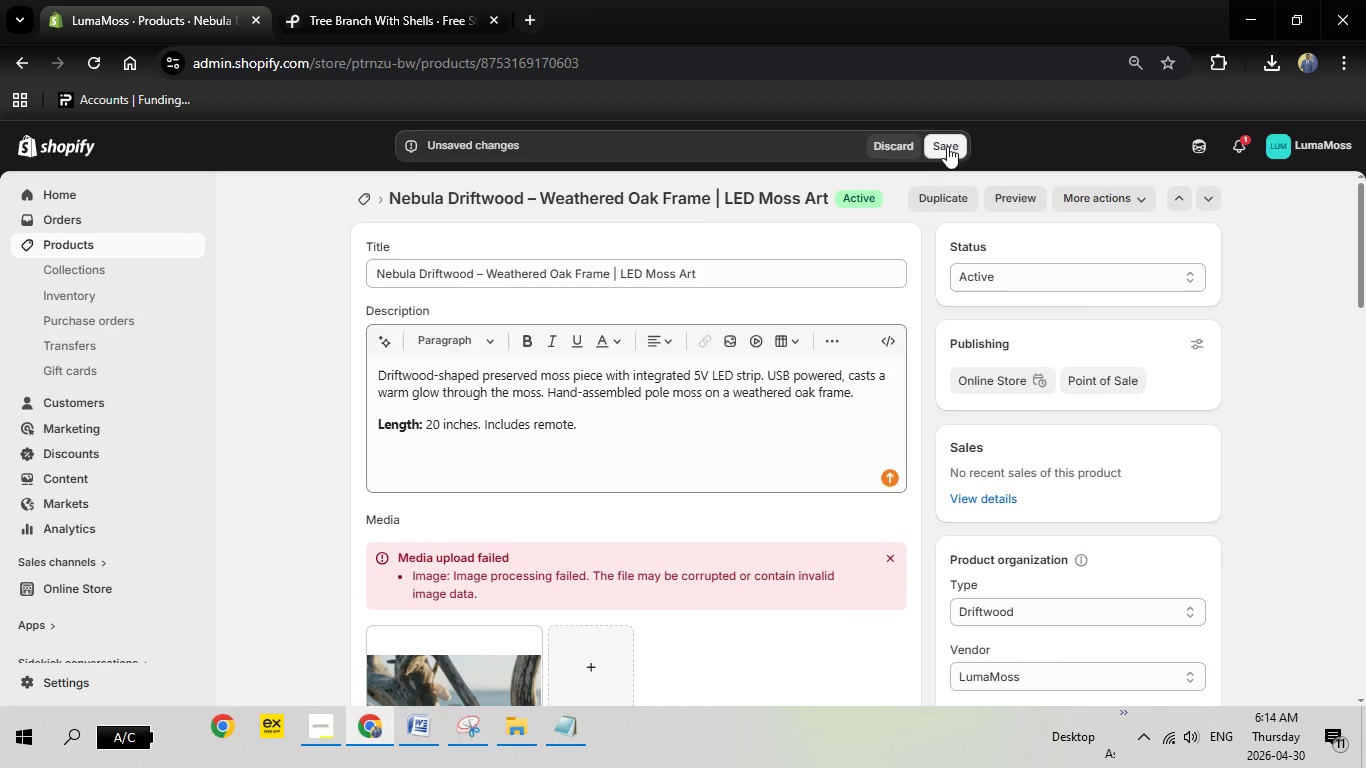 
left_click([947, 146])
 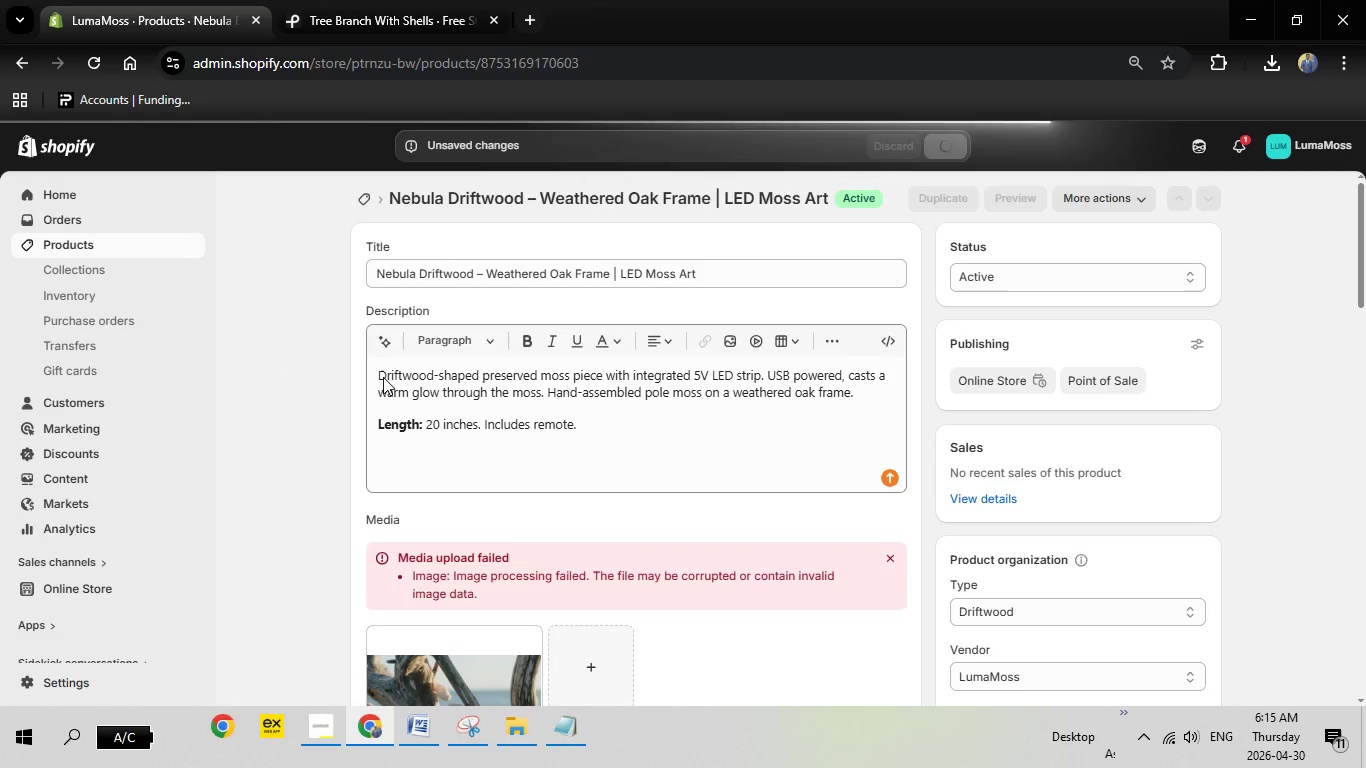 
wait(21.25)
 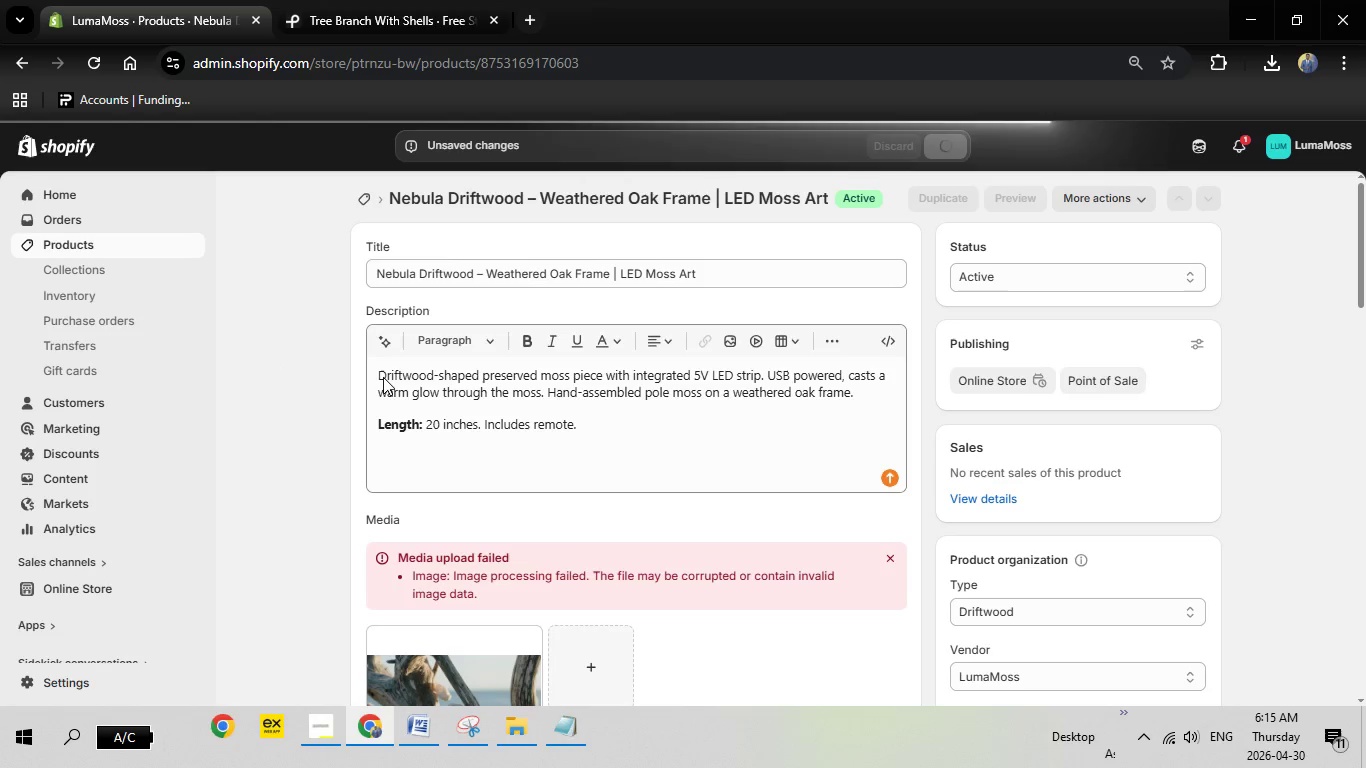 
left_click([413, 736])
 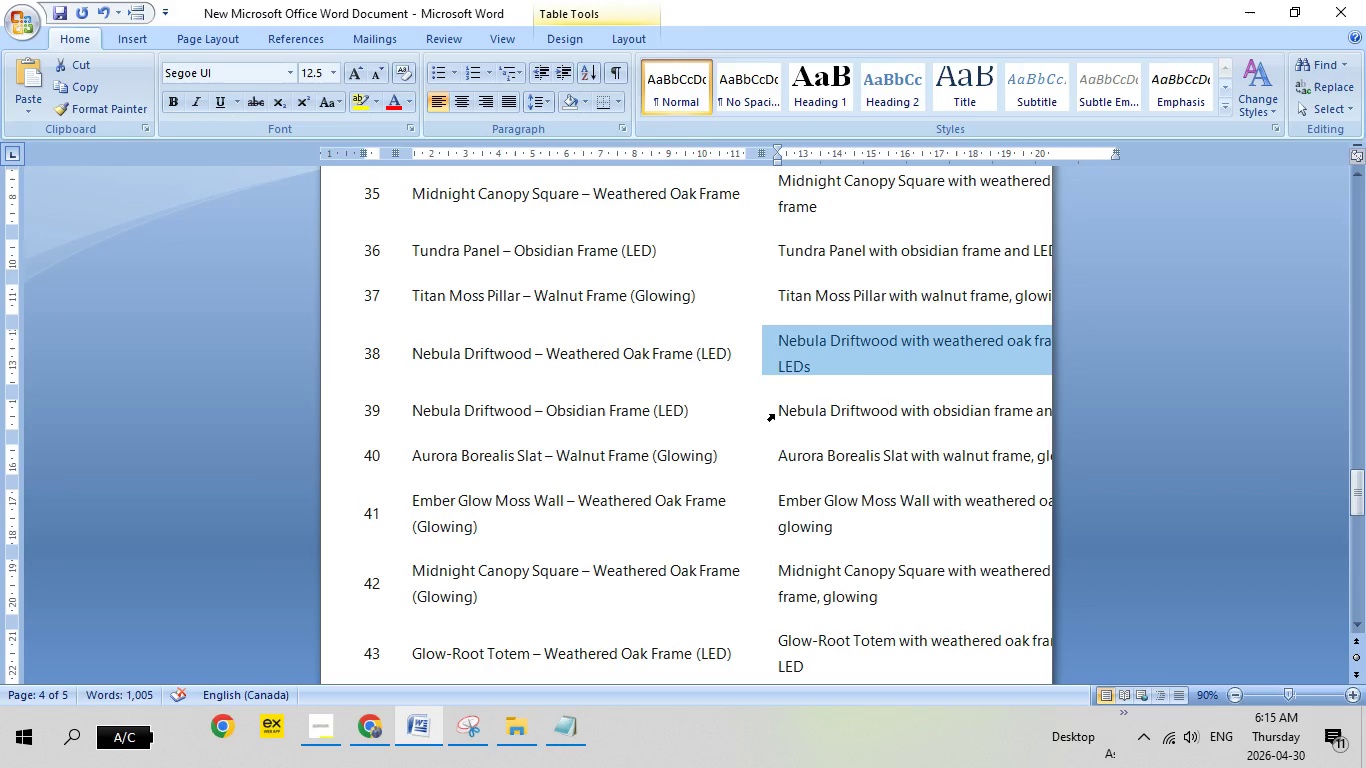 
left_click([774, 414])
 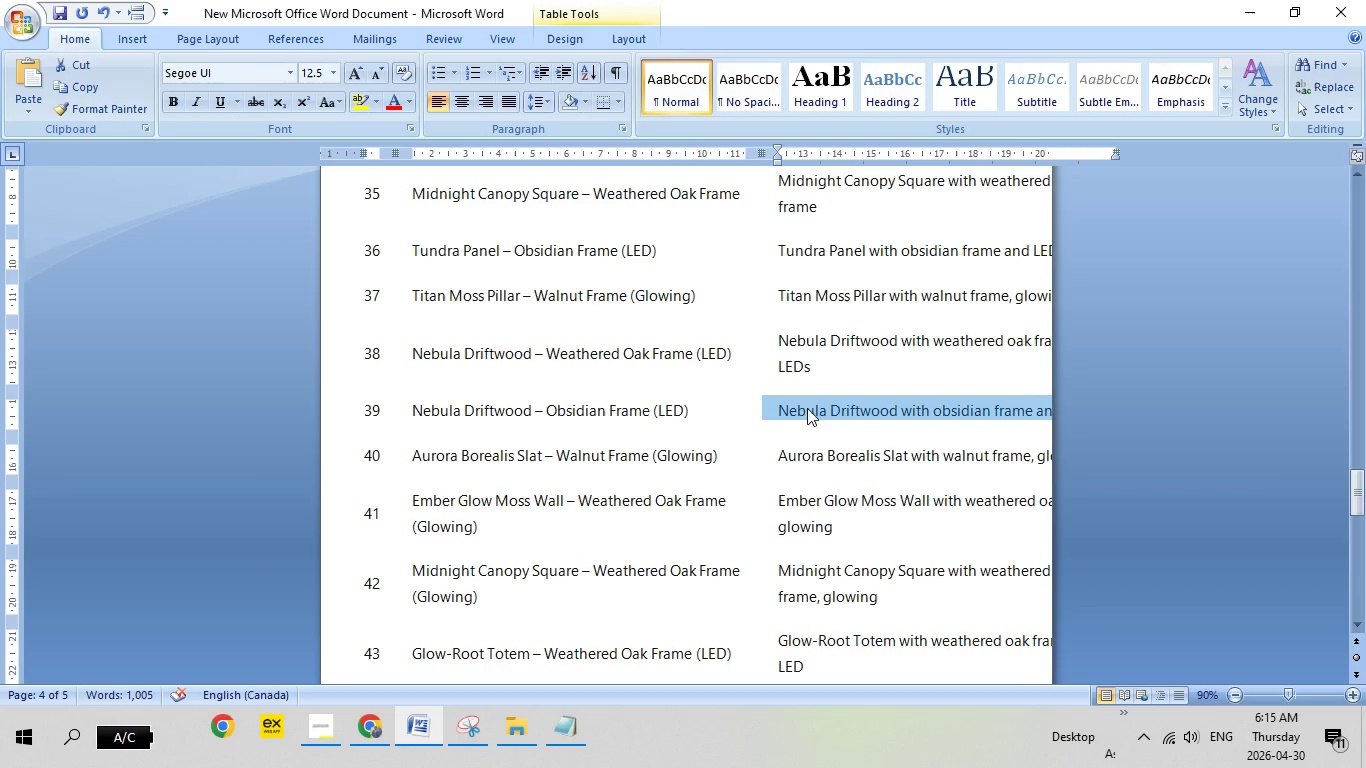 
right_click([807, 408])
 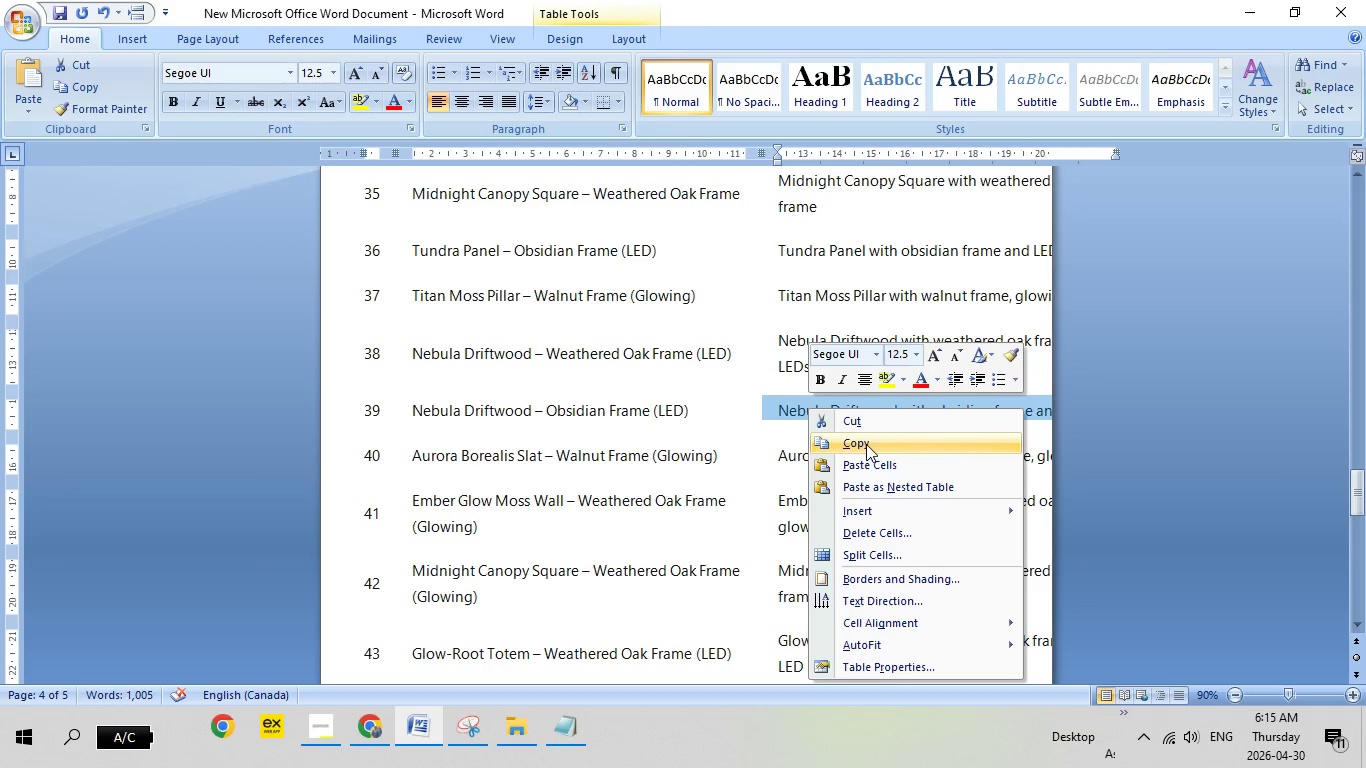 
left_click([866, 444])
 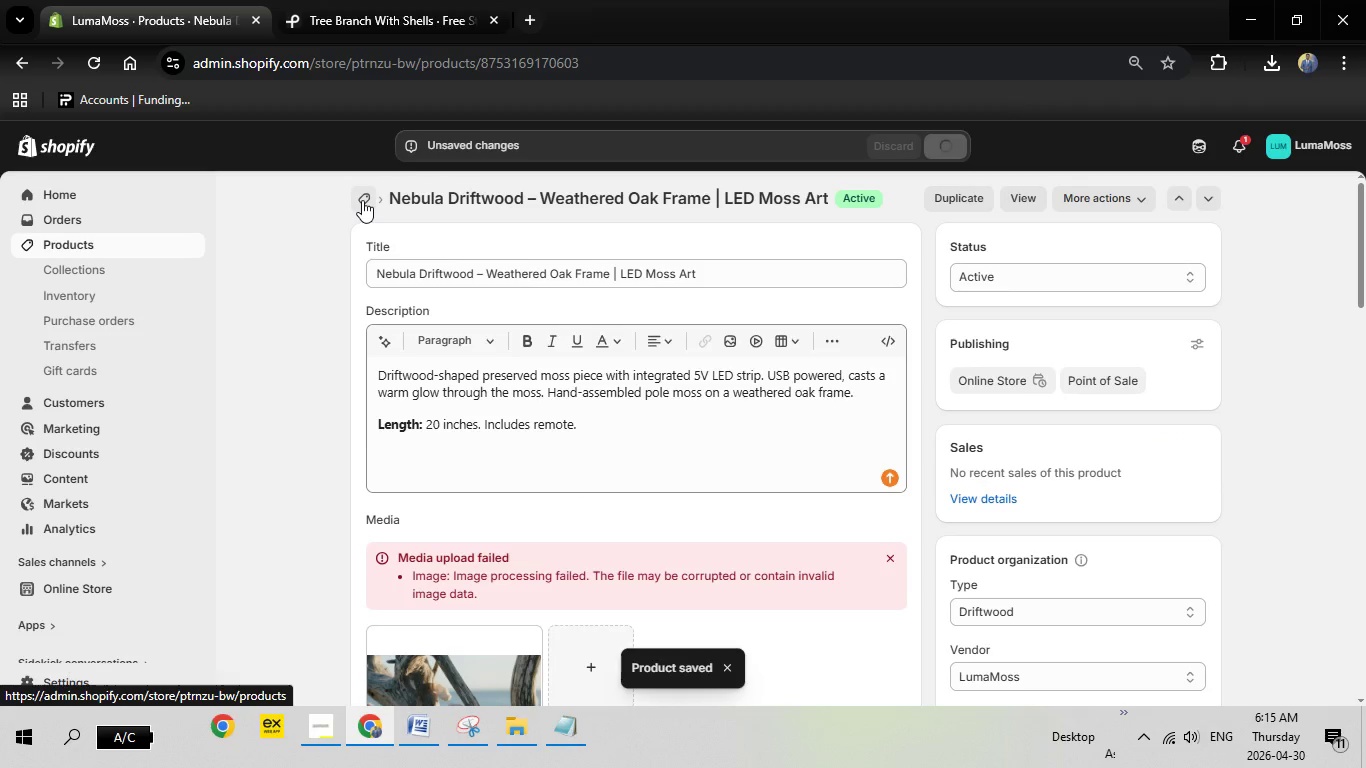 
wait(6.27)
 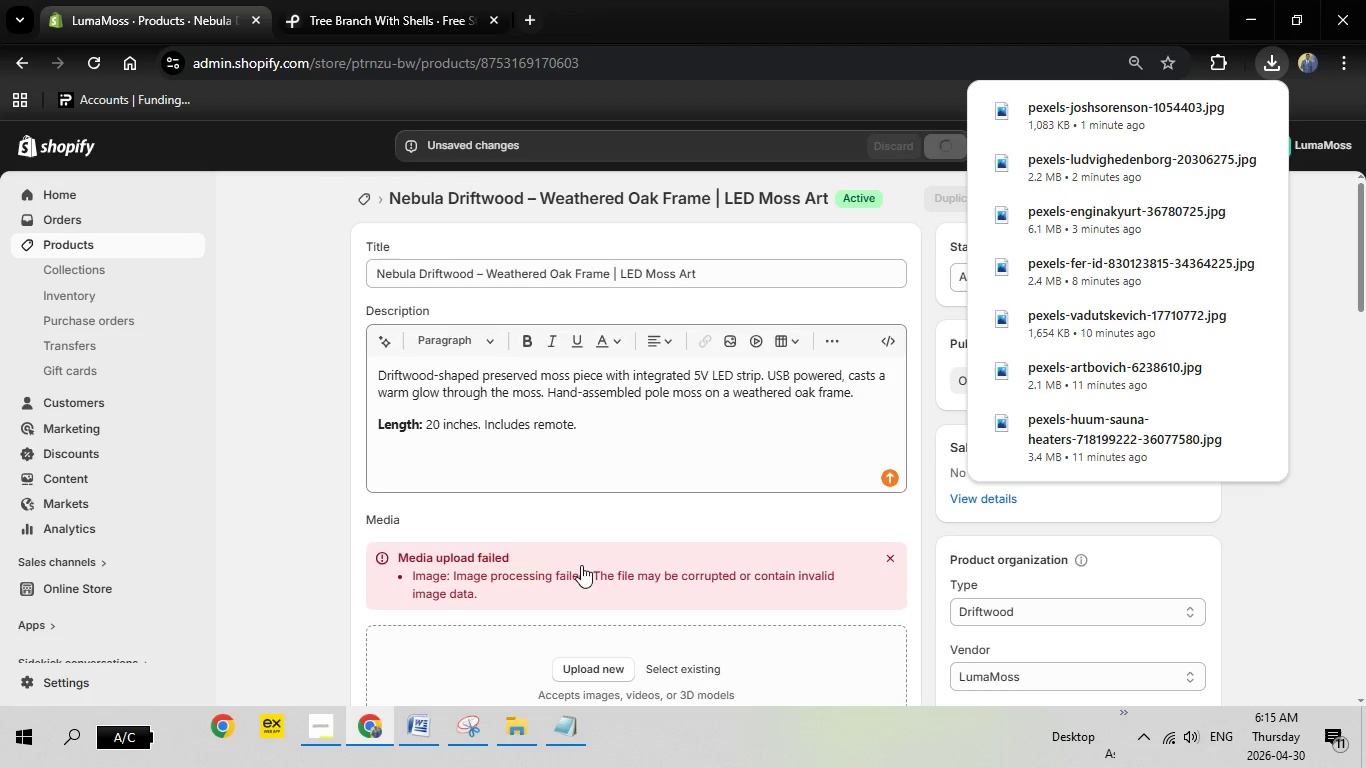 
left_click([362, 200])
 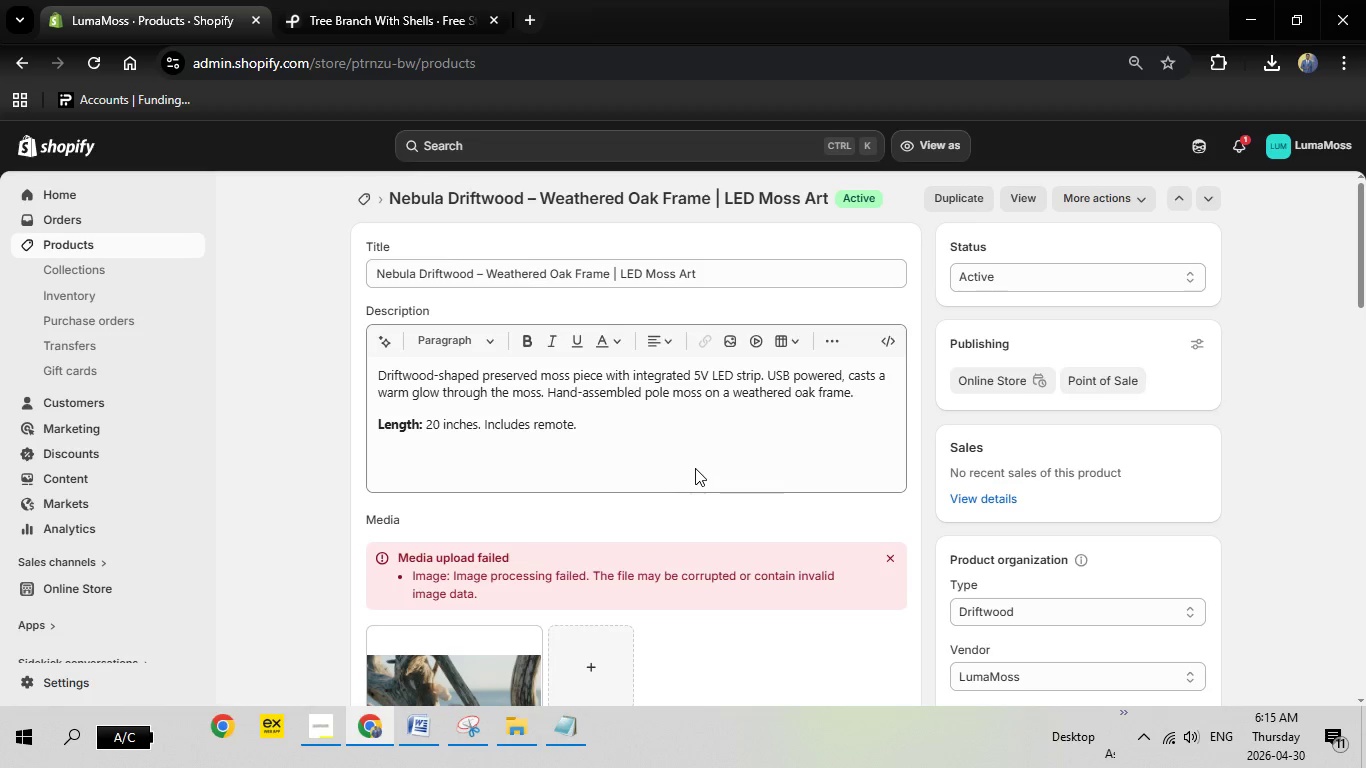 
wait(16.72)
 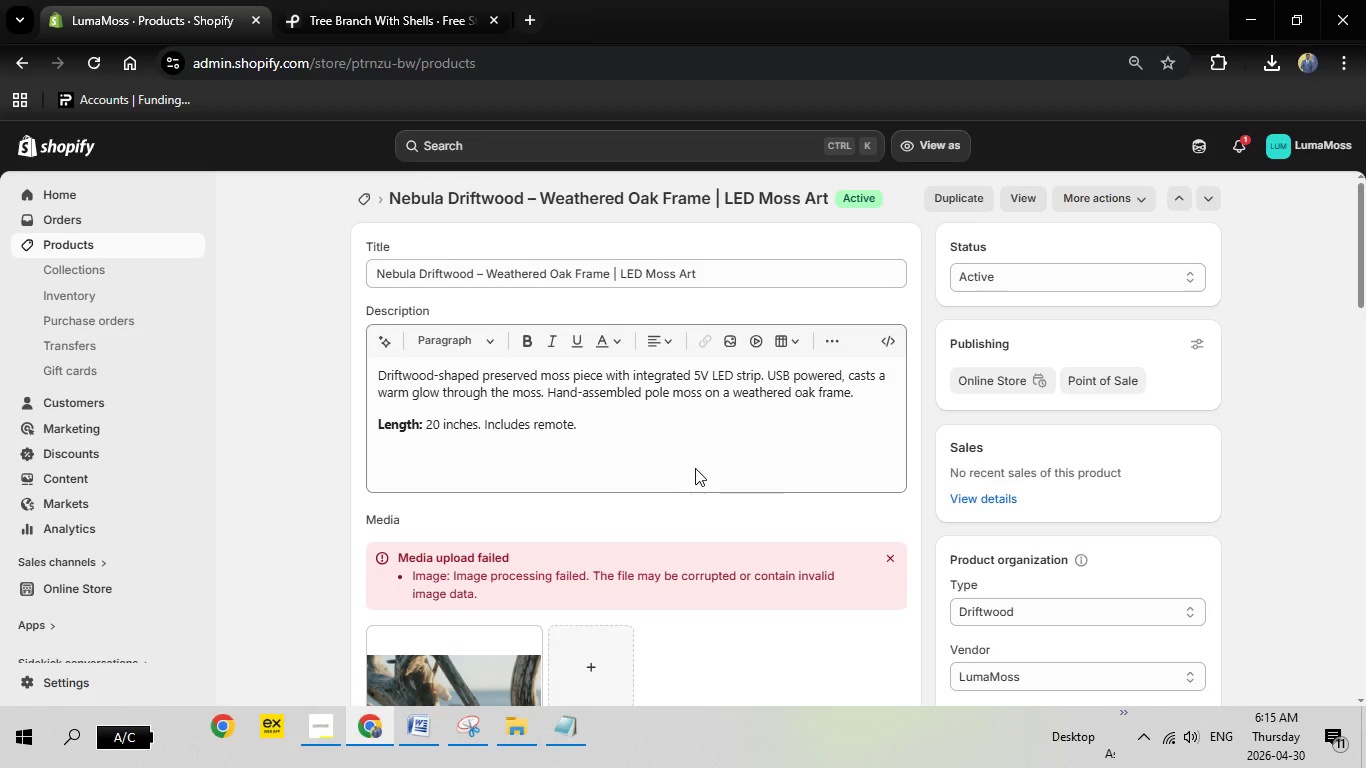 
scroll: coordinate [435, 497], scroll_direction: down, amount: 2.0
 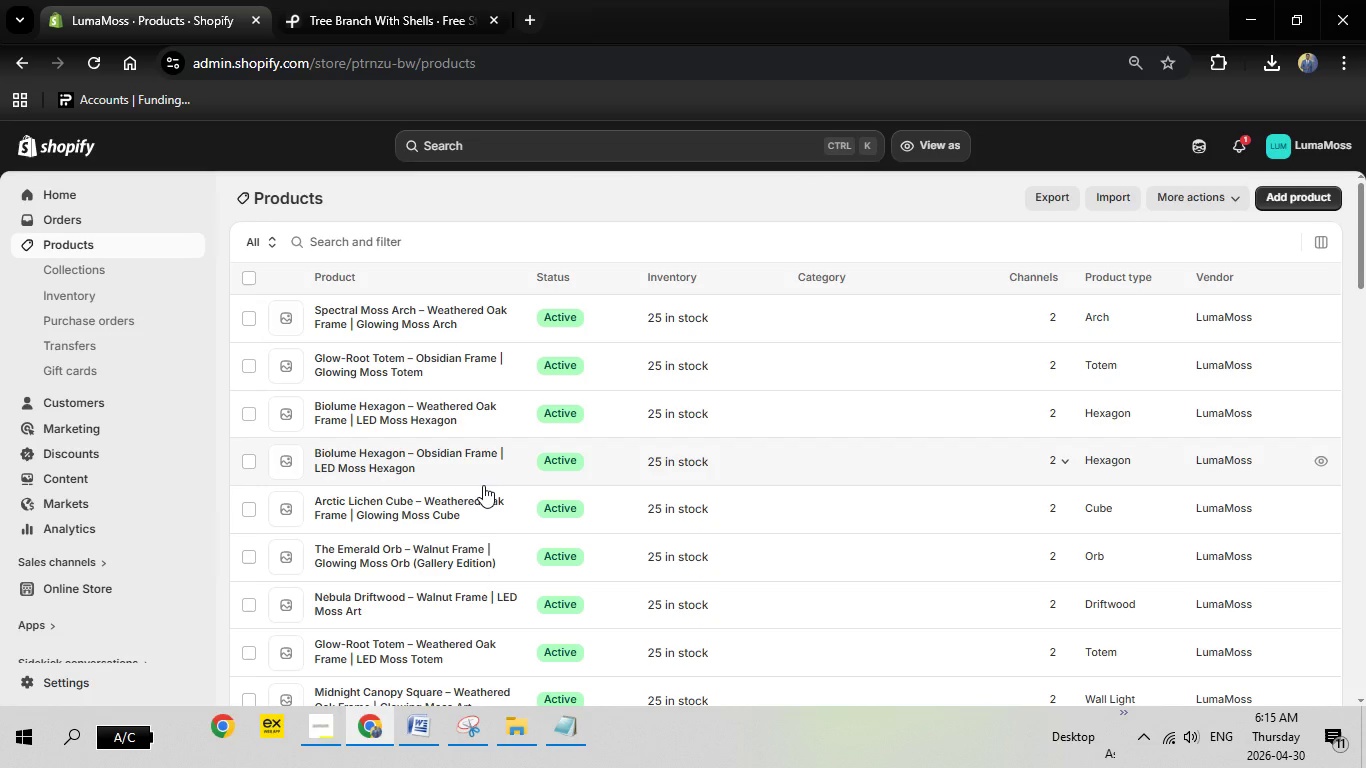 
wait(6.07)
 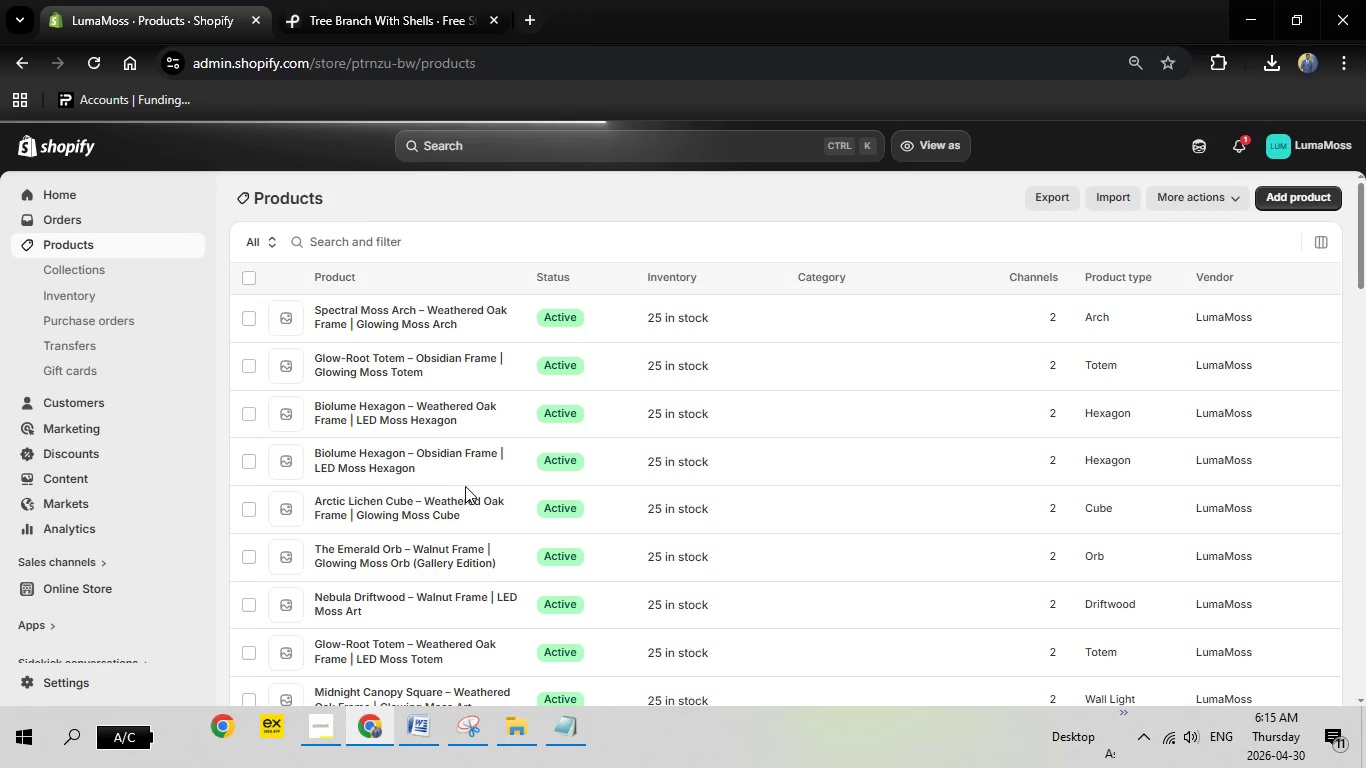 
scroll: coordinate [491, 482], scroll_direction: down, amount: 3.0
 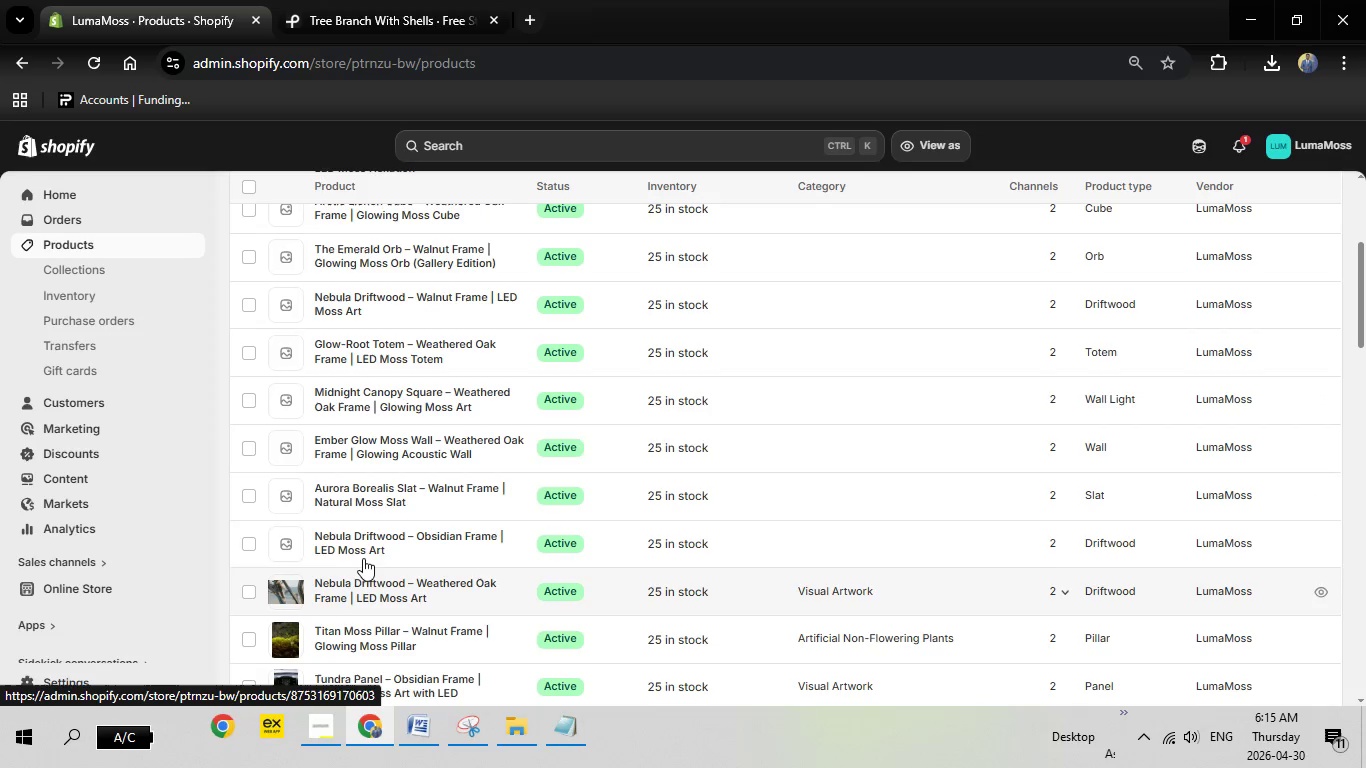 
left_click([370, 547])
 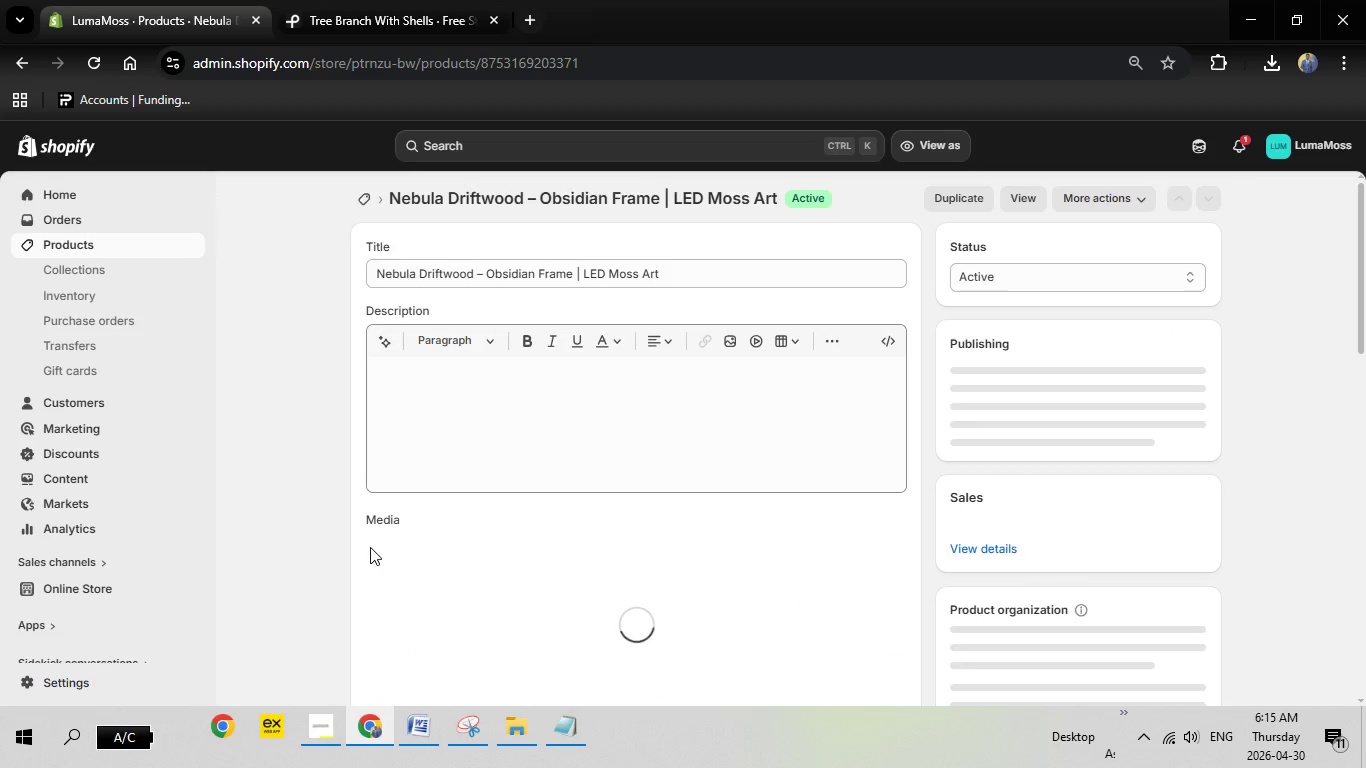 
wait(14.05)
 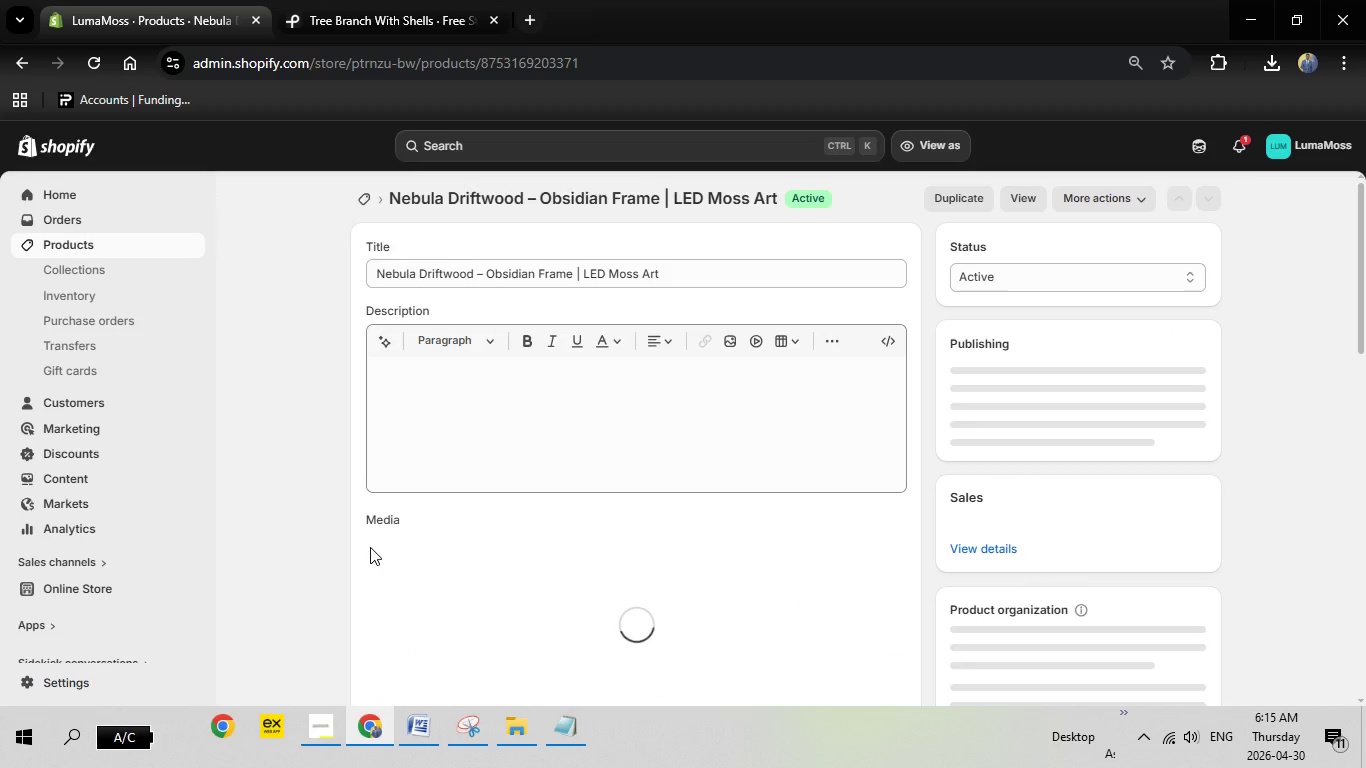 
left_click([412, 0])
 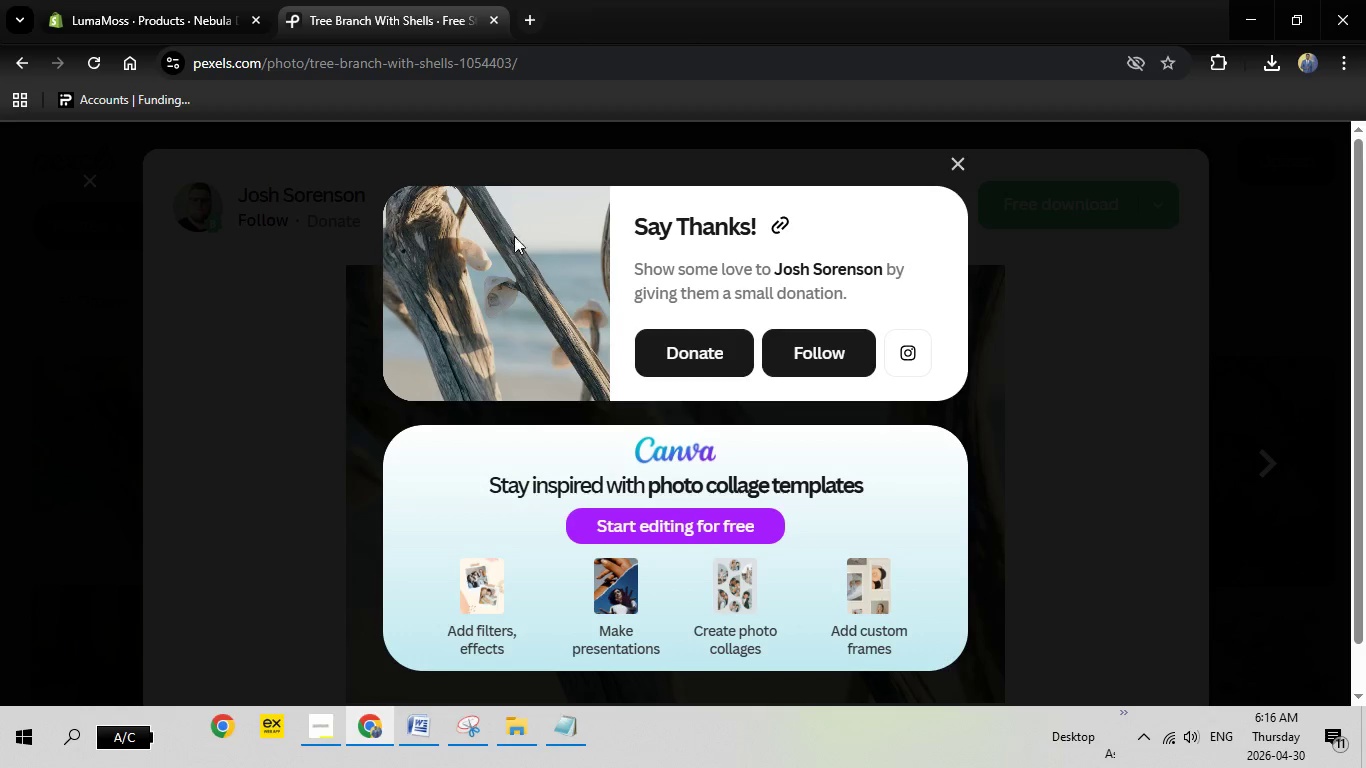 
key(Escape)
 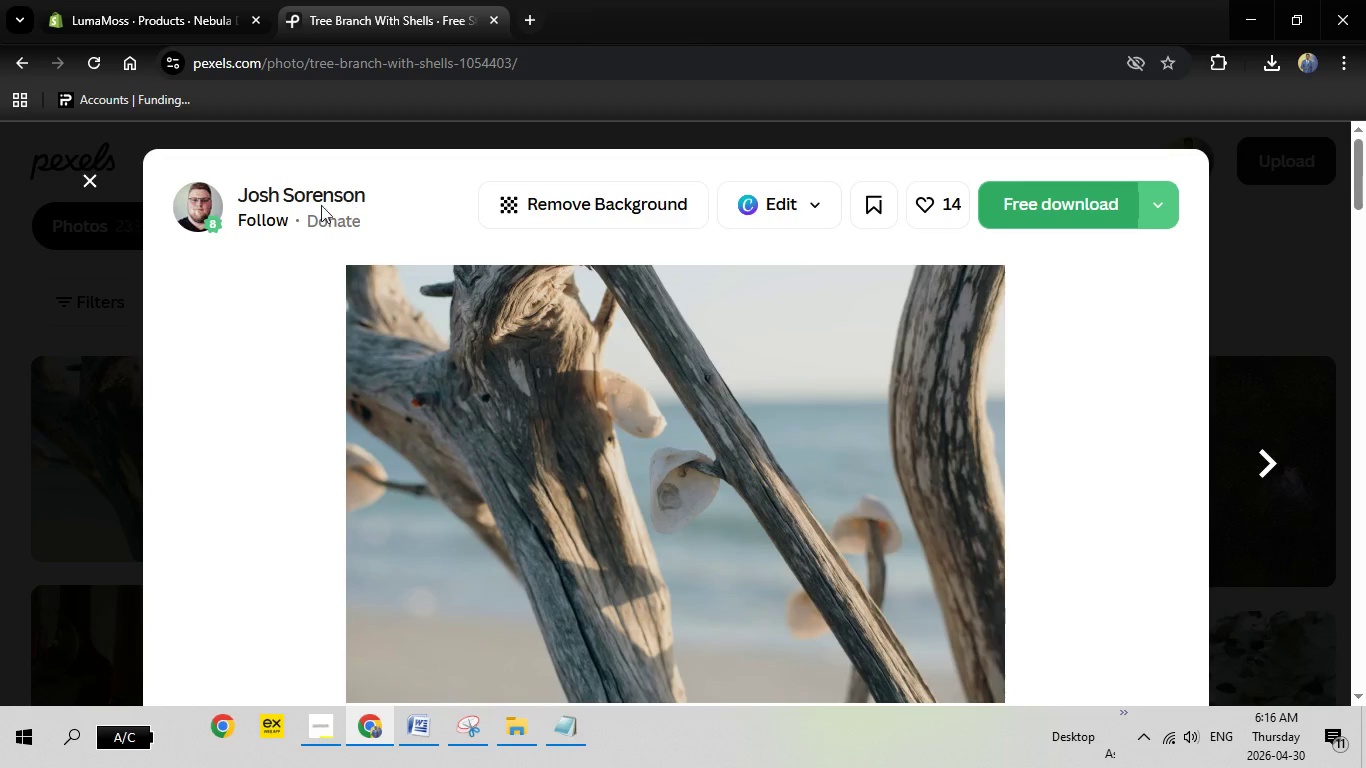 
key(Escape)
 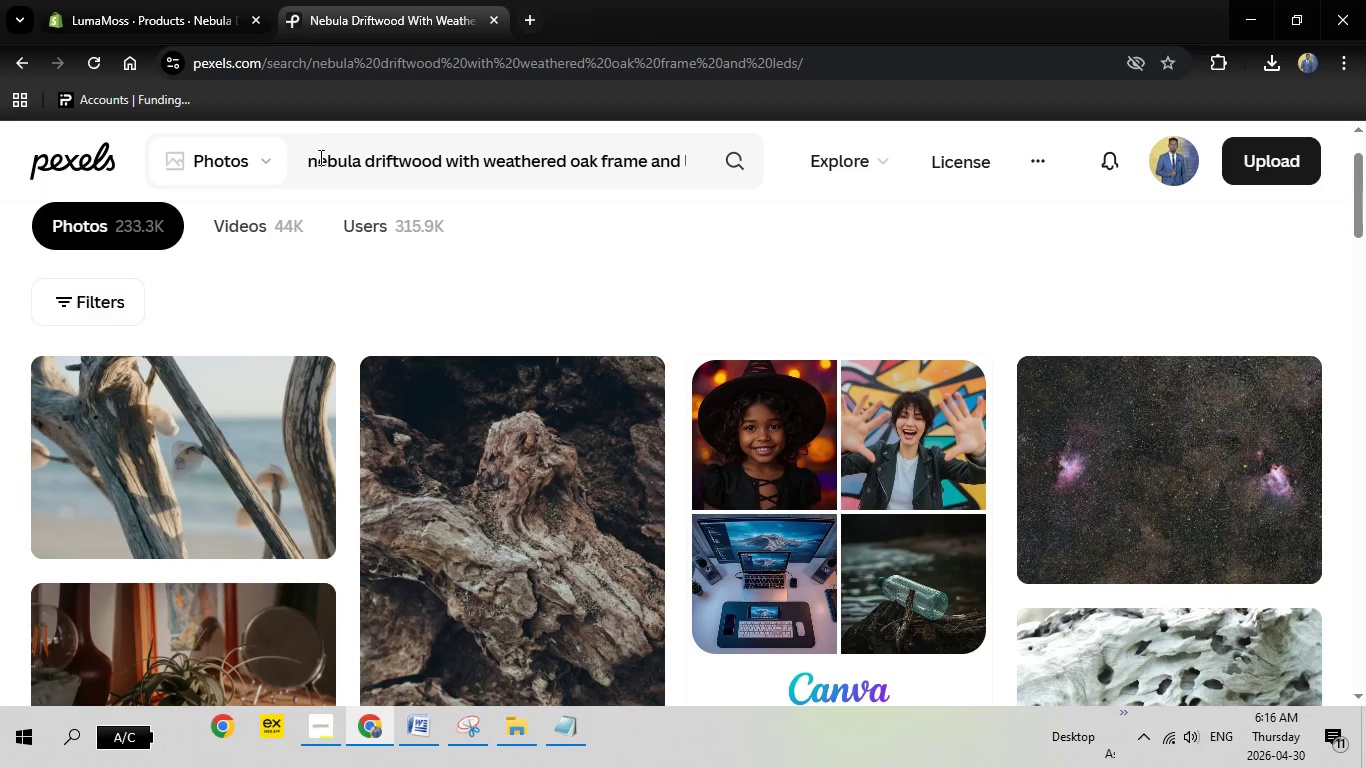 
left_click_drag(start_coordinate=[314, 155], to_coordinate=[796, 155])
 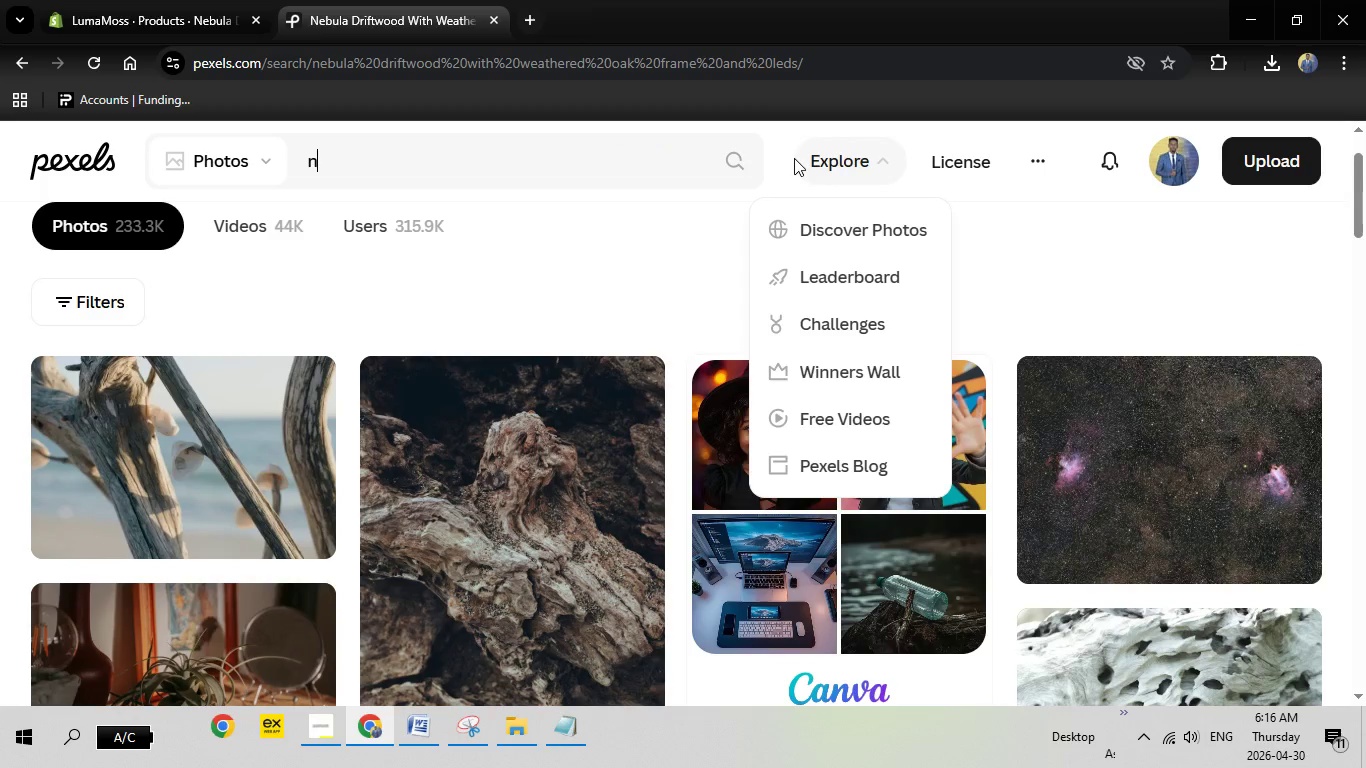 
key(Backspace)
 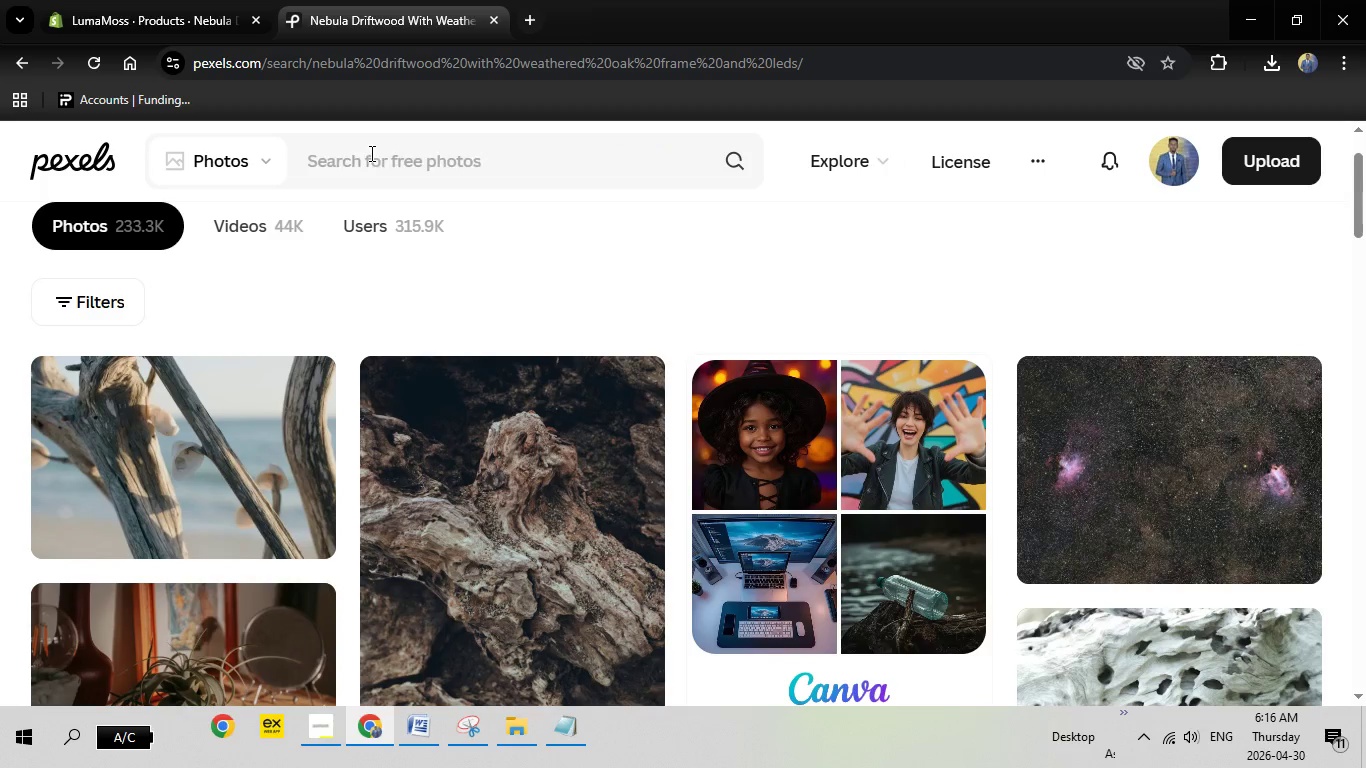 
key(Backspace)
 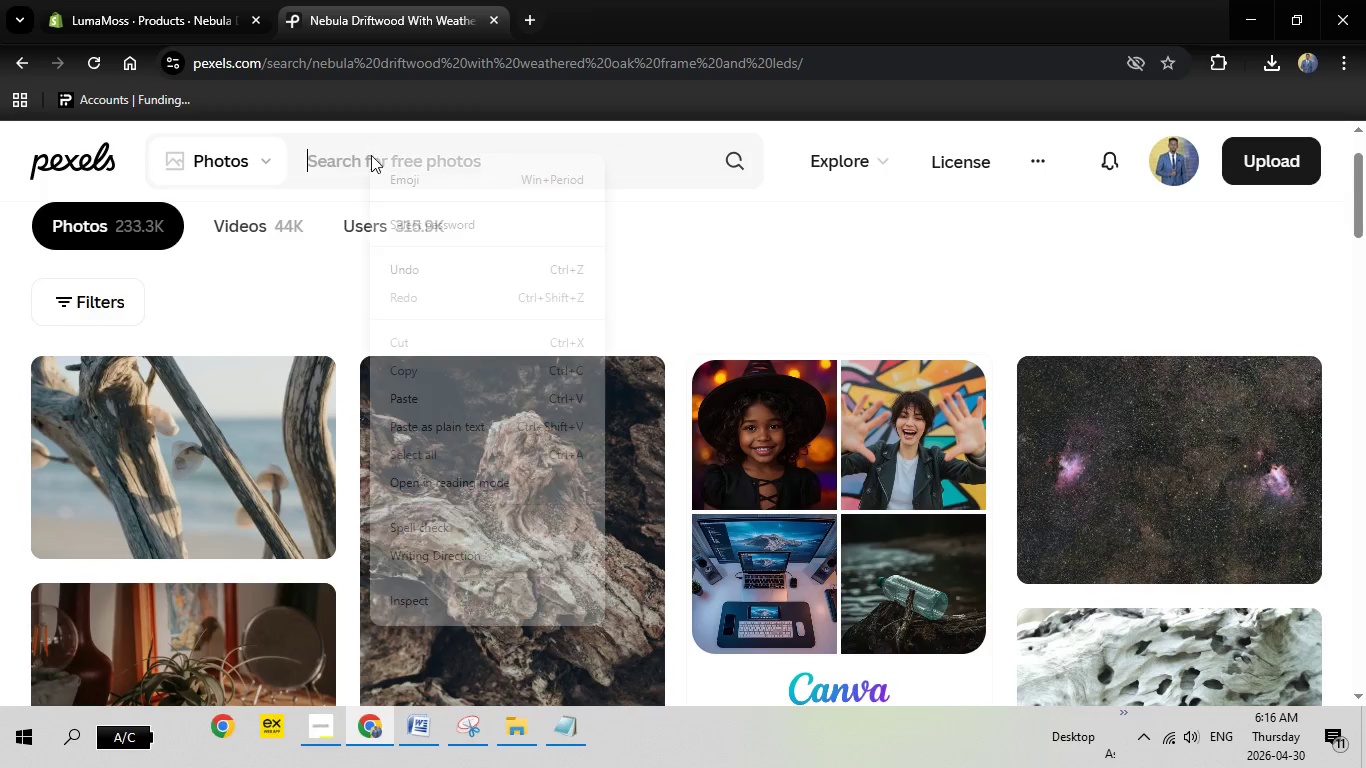 
right_click([370, 153])
 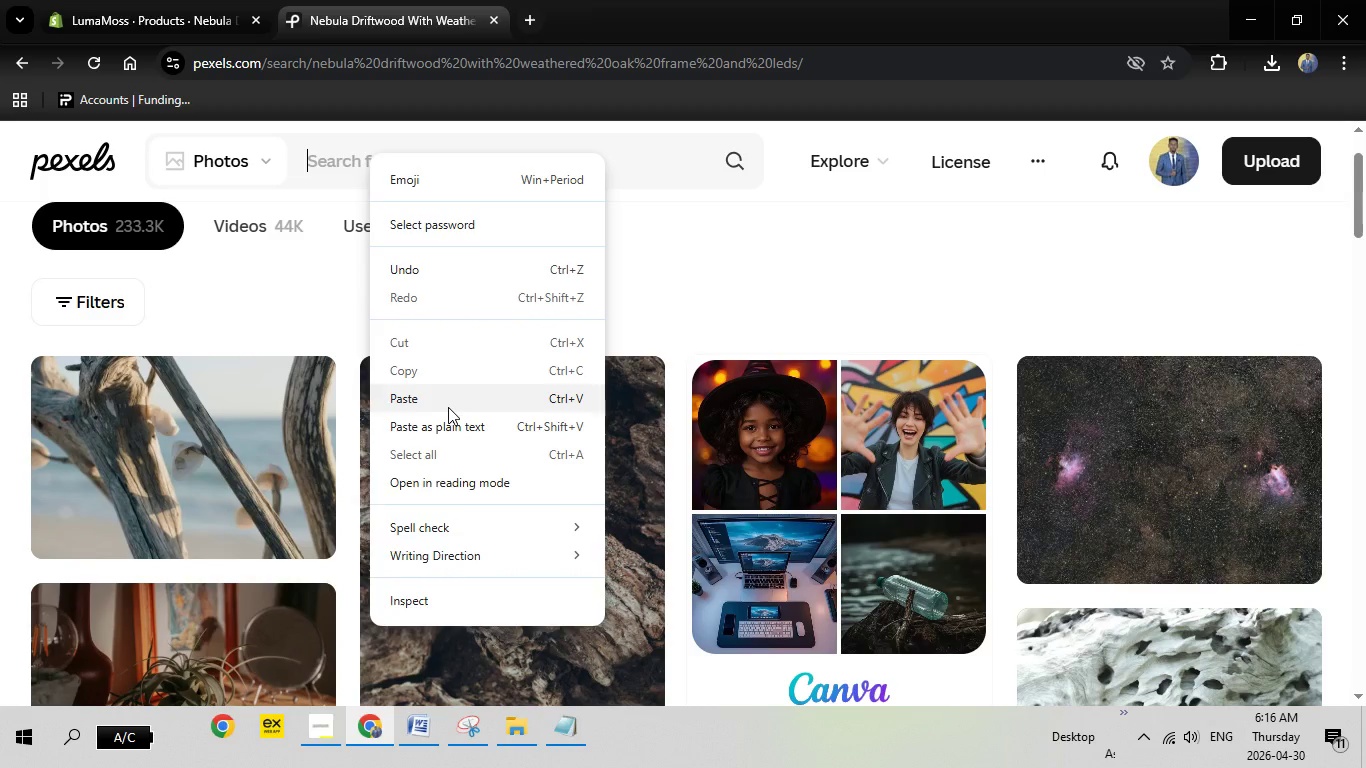 
left_click([448, 407])
 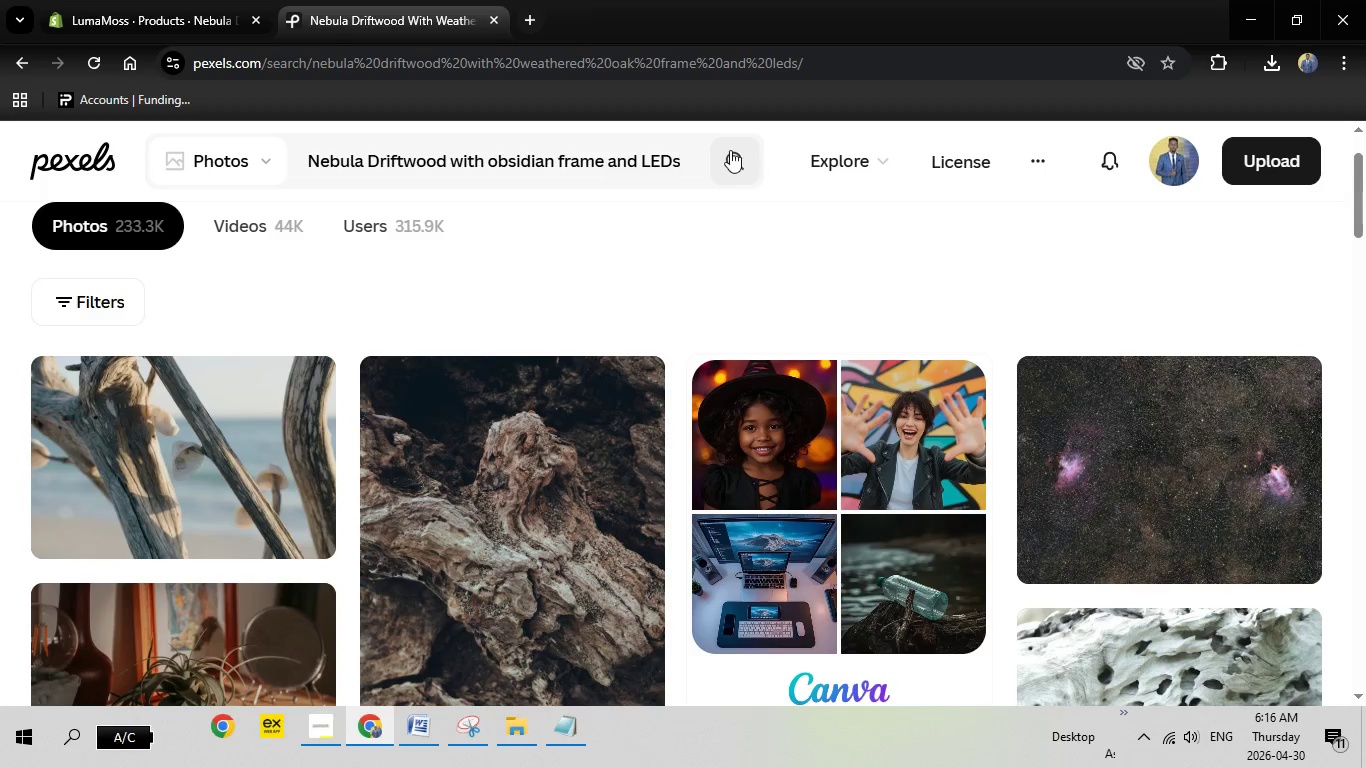 
left_click([730, 150])
 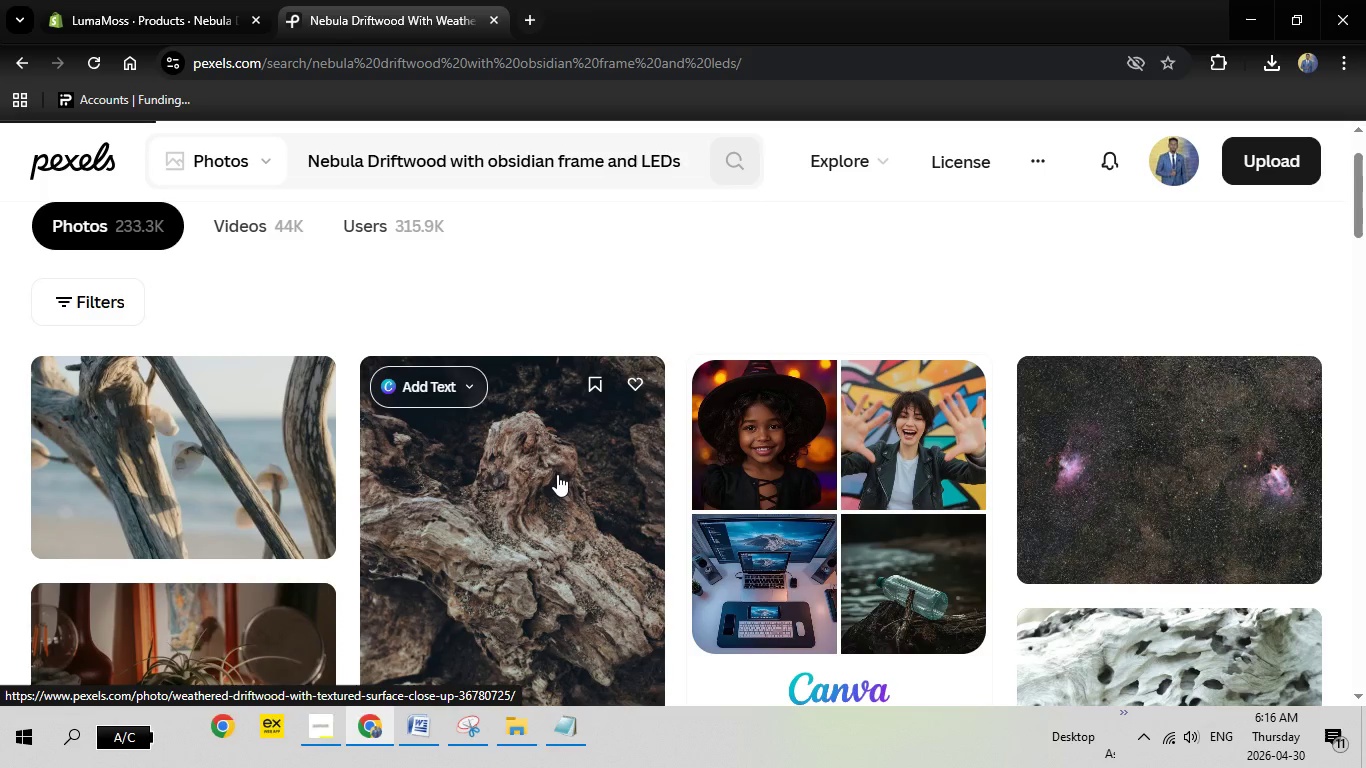 
left_click([181, 0])
 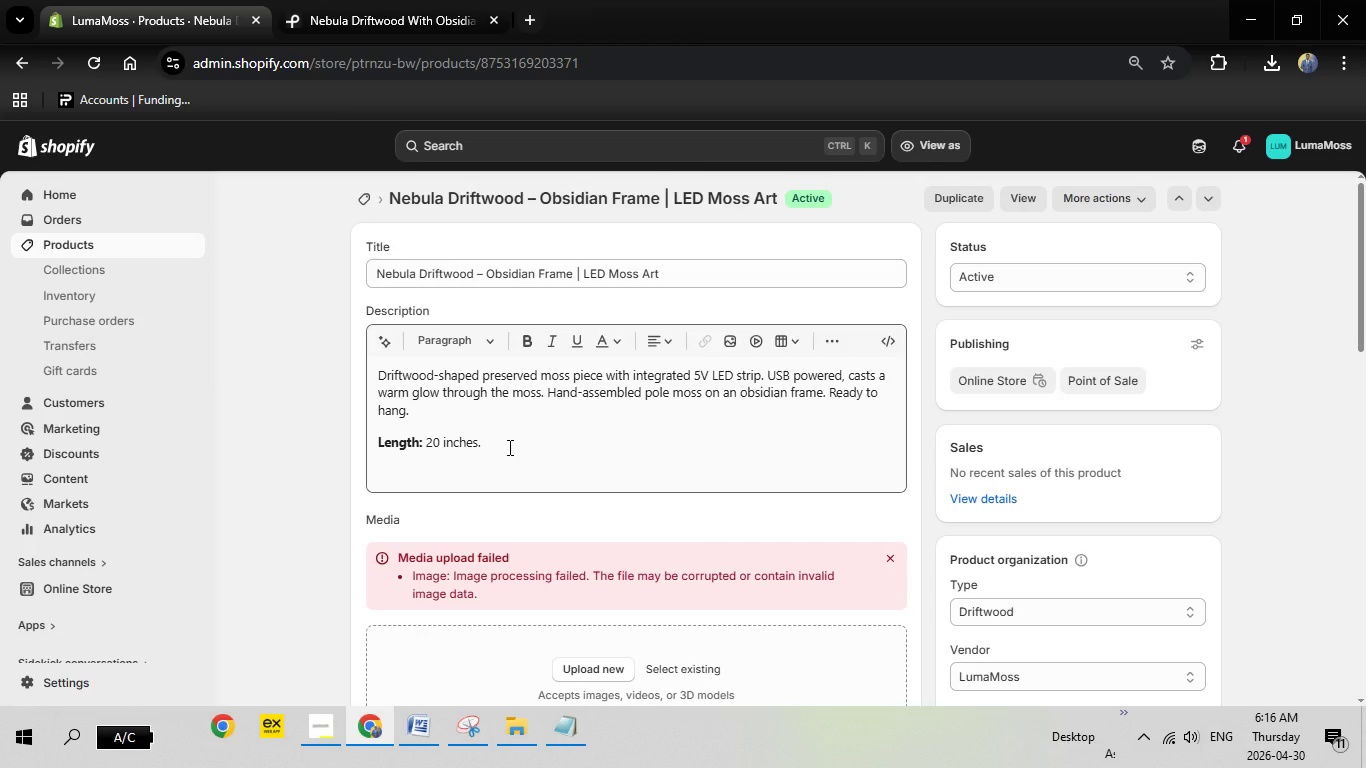 
scroll: coordinate [508, 447], scroll_direction: down, amount: 1.0
 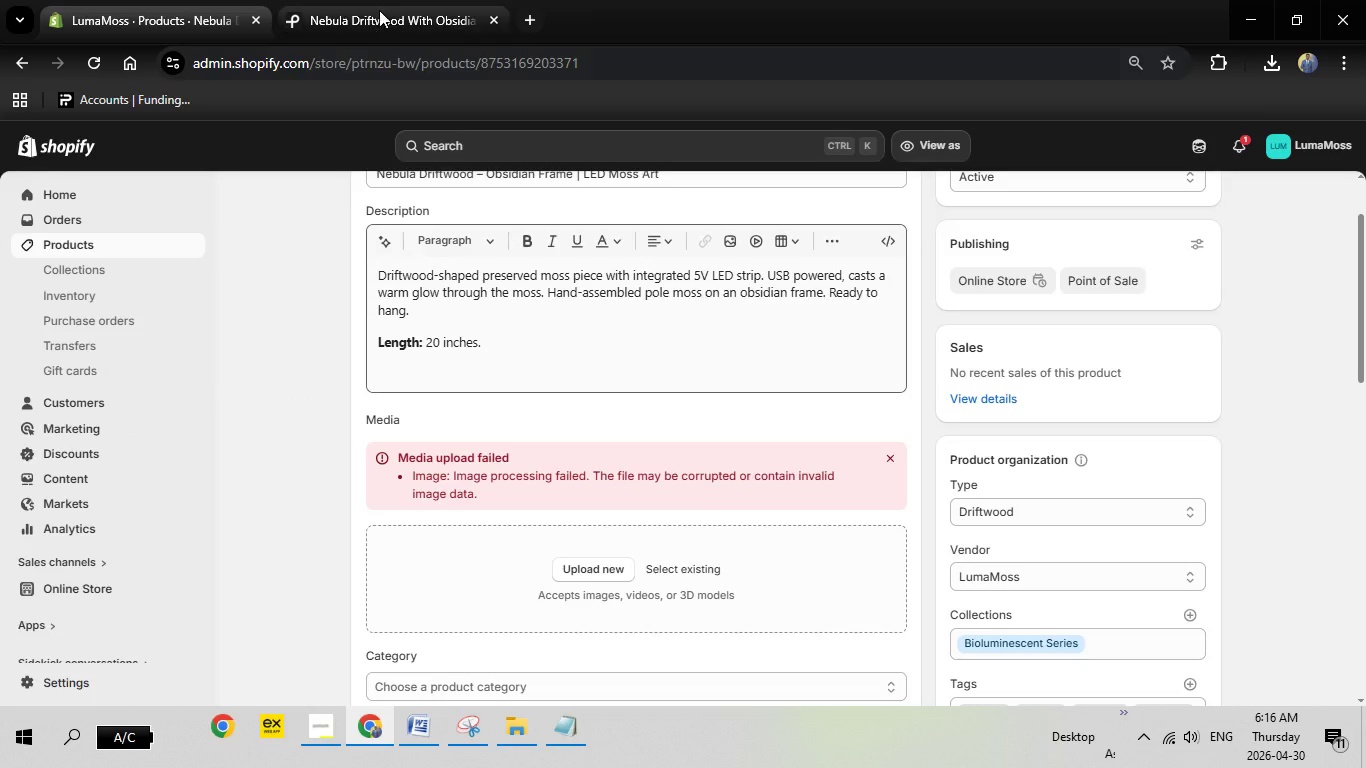 
left_click([379, 10])
 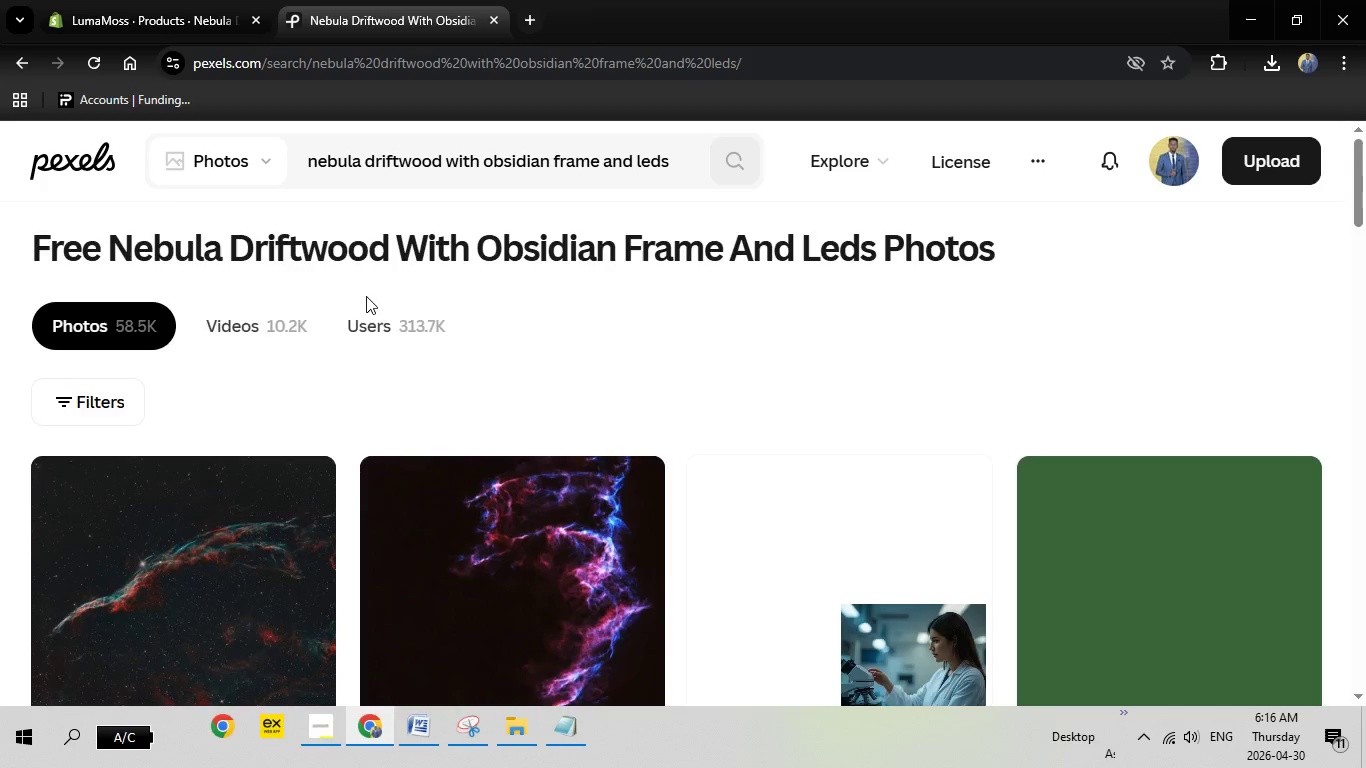 
scroll: coordinate [407, 335], scroll_direction: down, amount: 2.0
 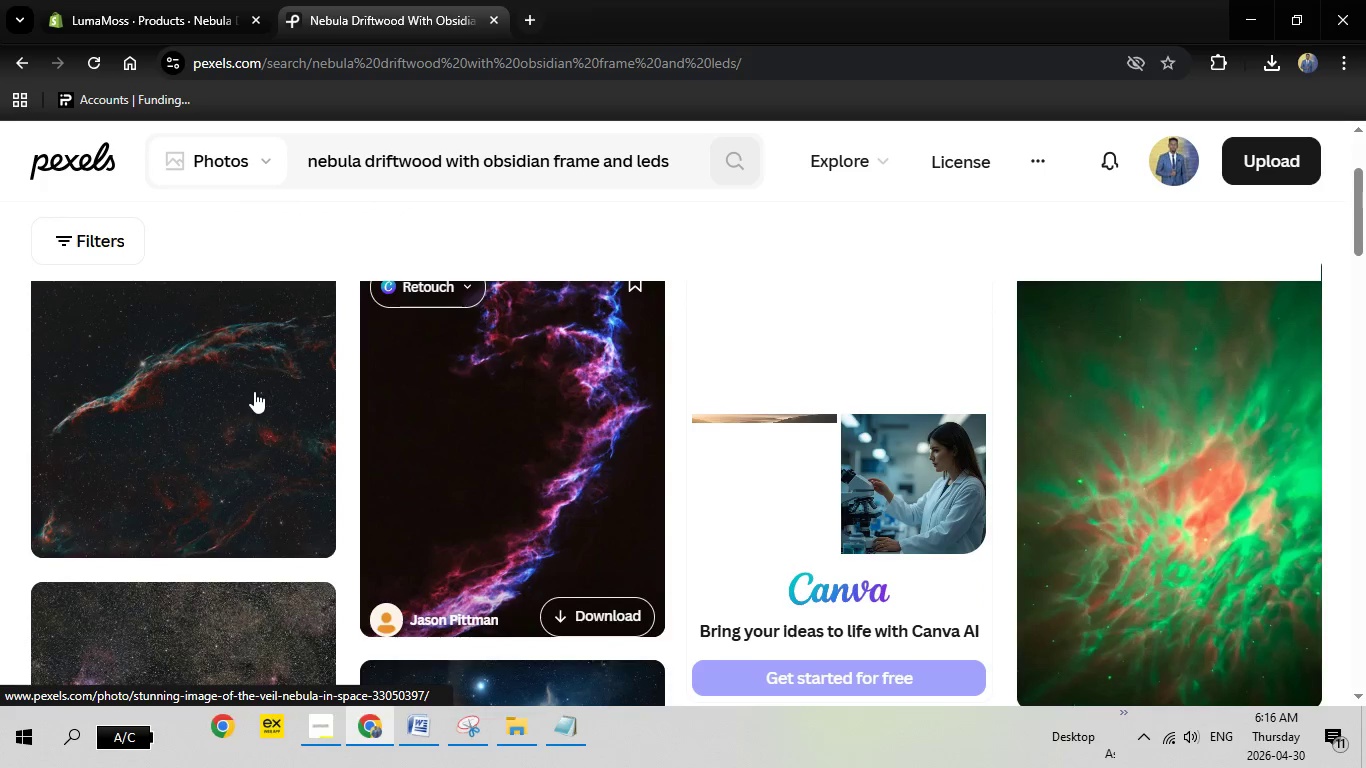 
left_click([254, 391])
 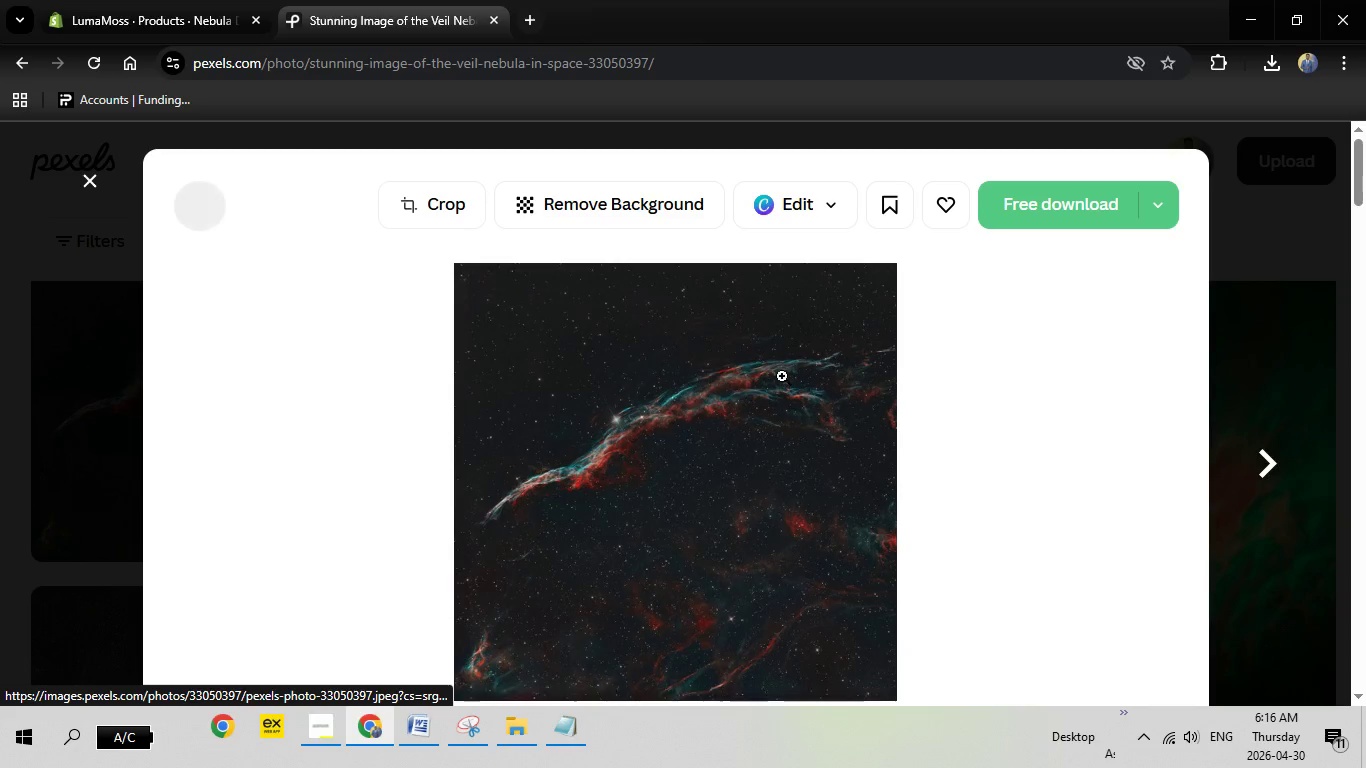 
left_click([1084, 219])
 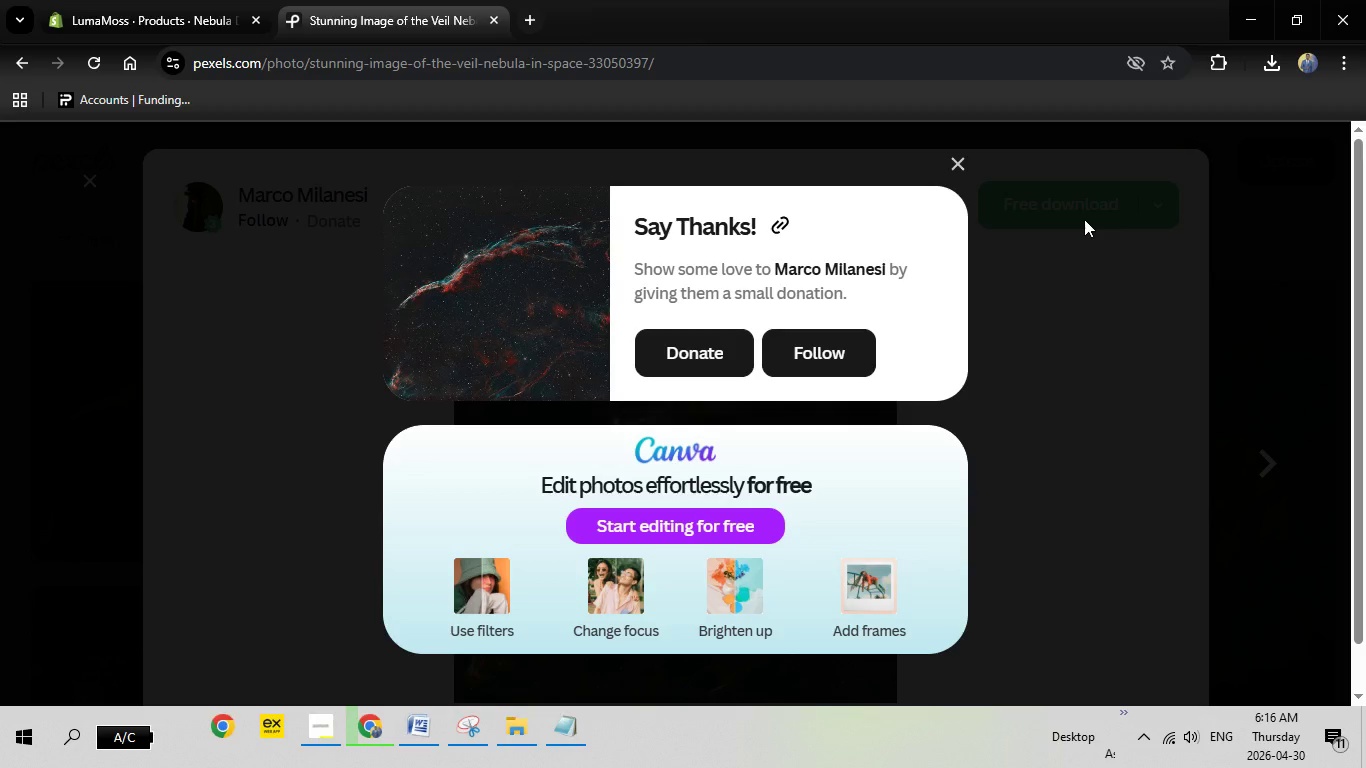 
wait(8.41)
 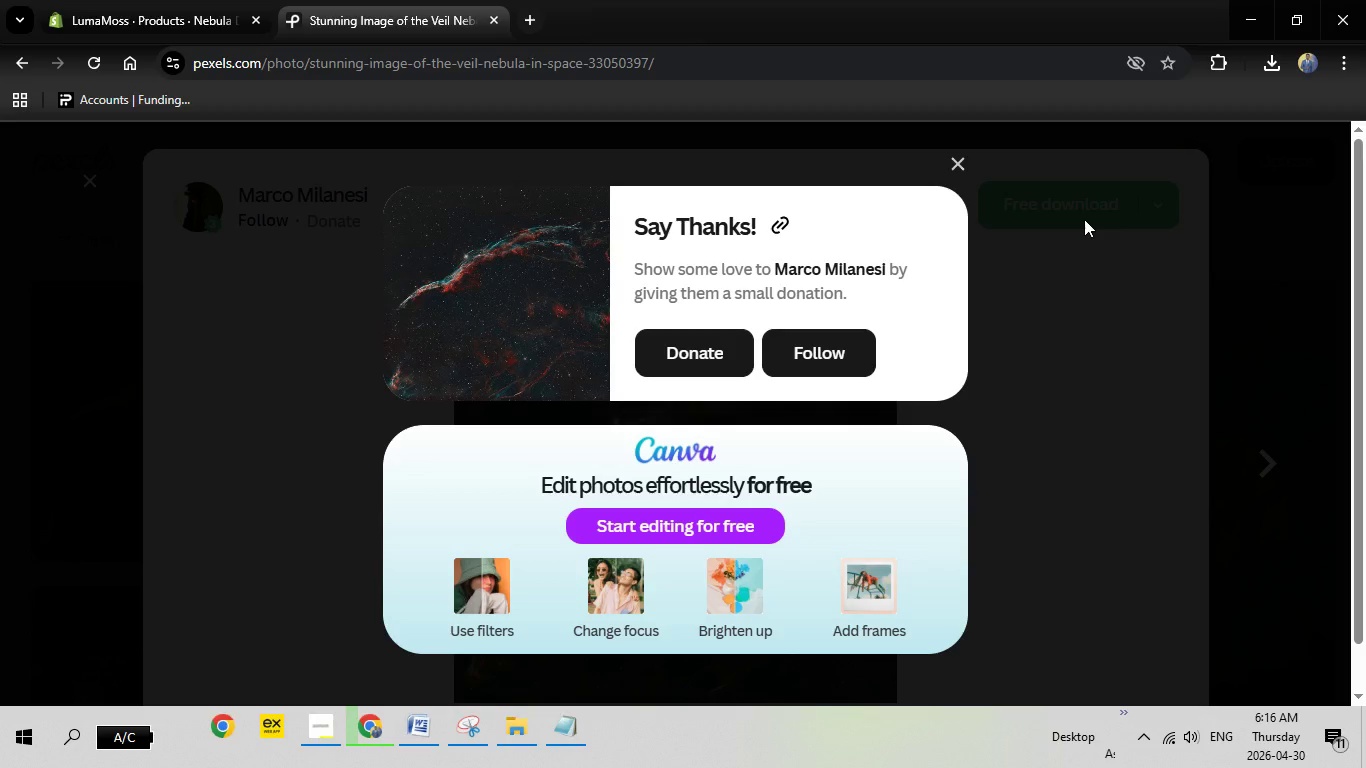 
left_click([708, 271])
 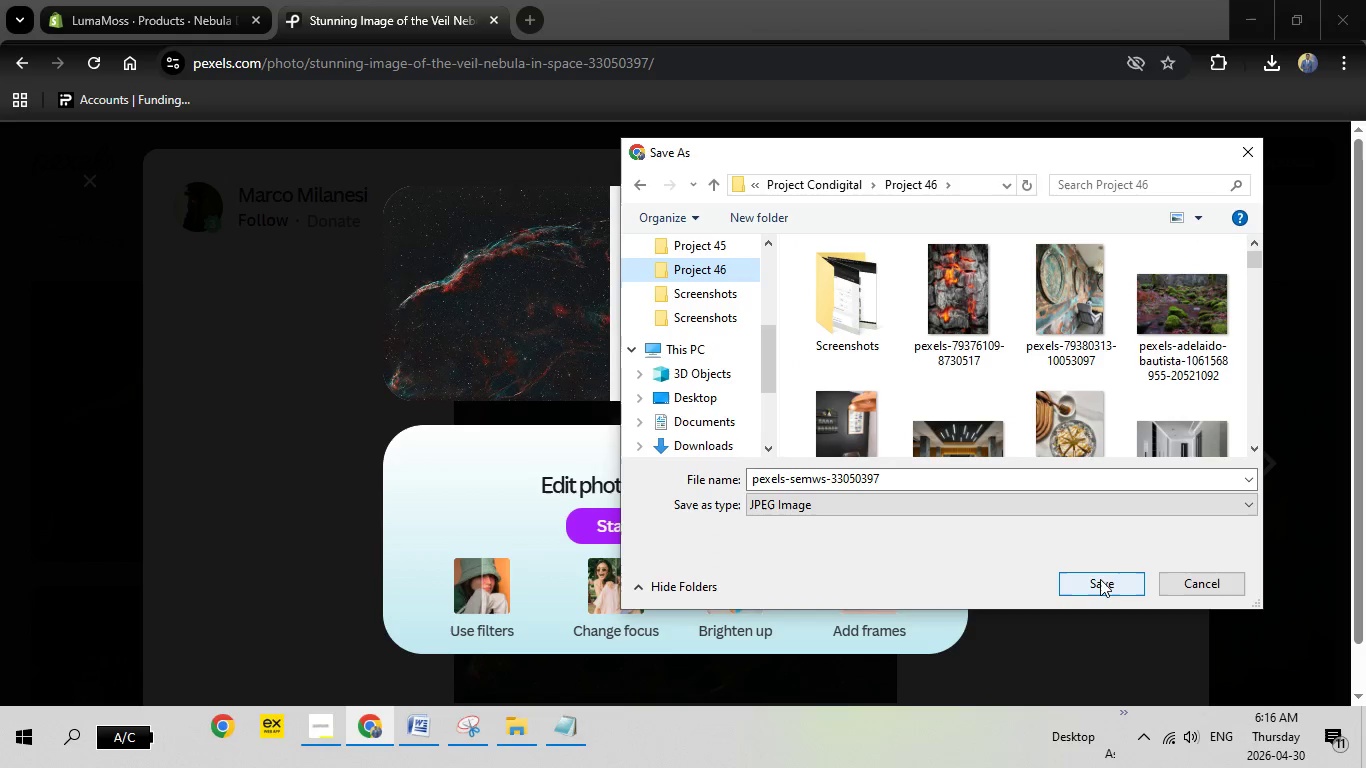 
left_click([1100, 579])
 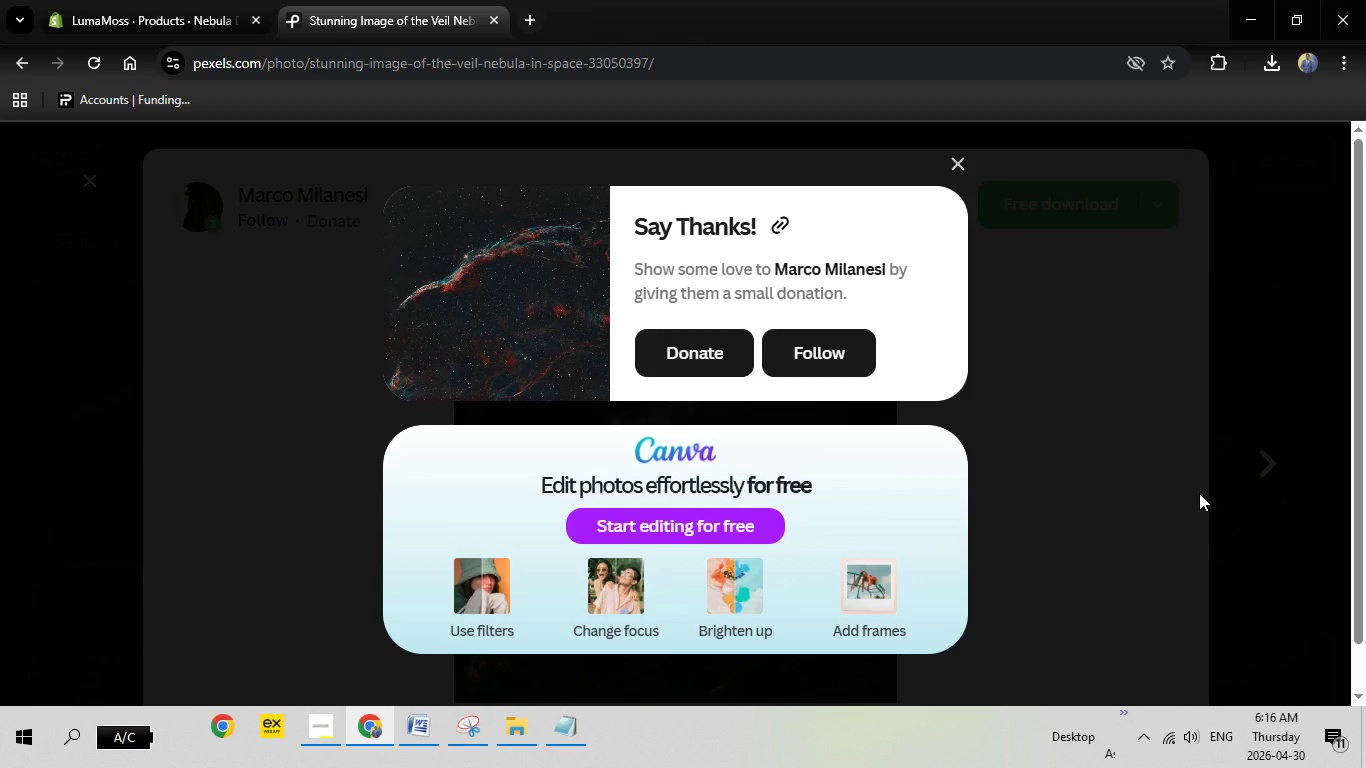 
key(Escape)
 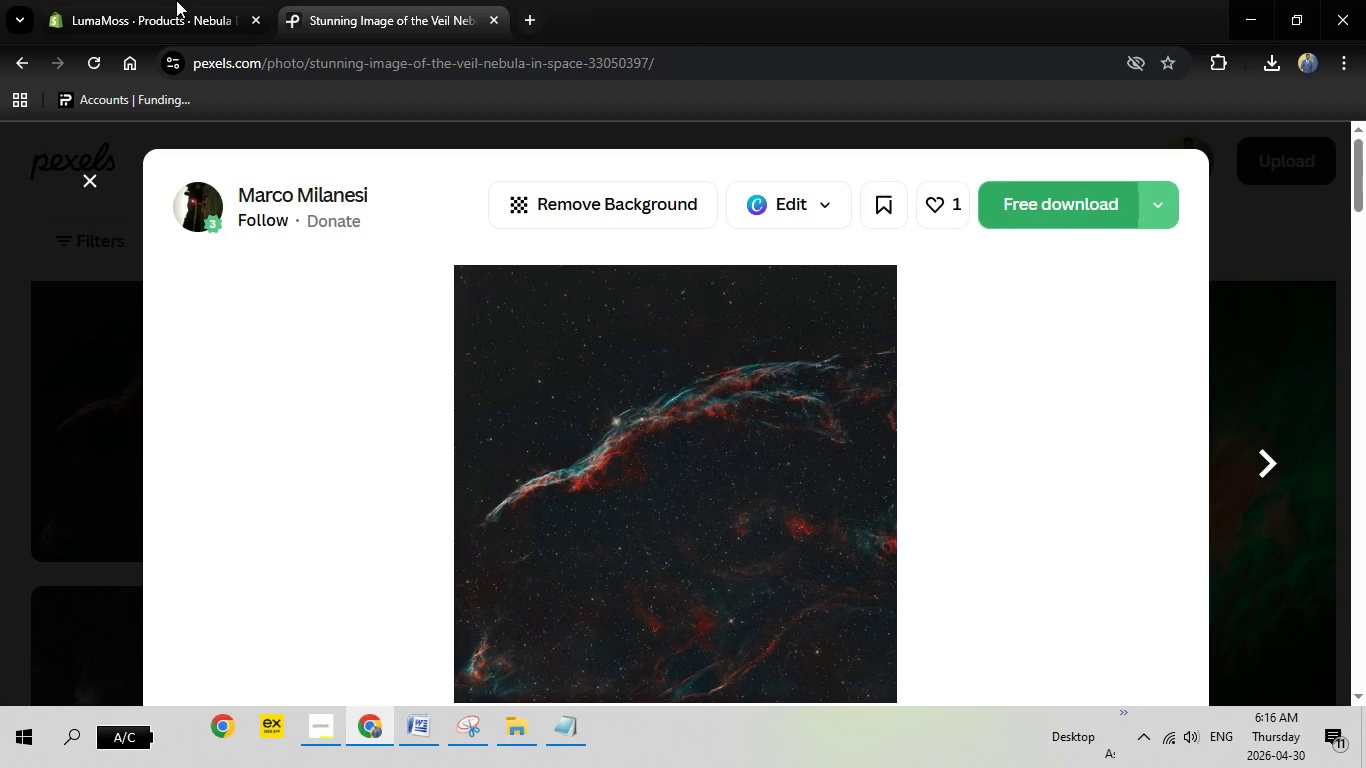 
key(Escape)
 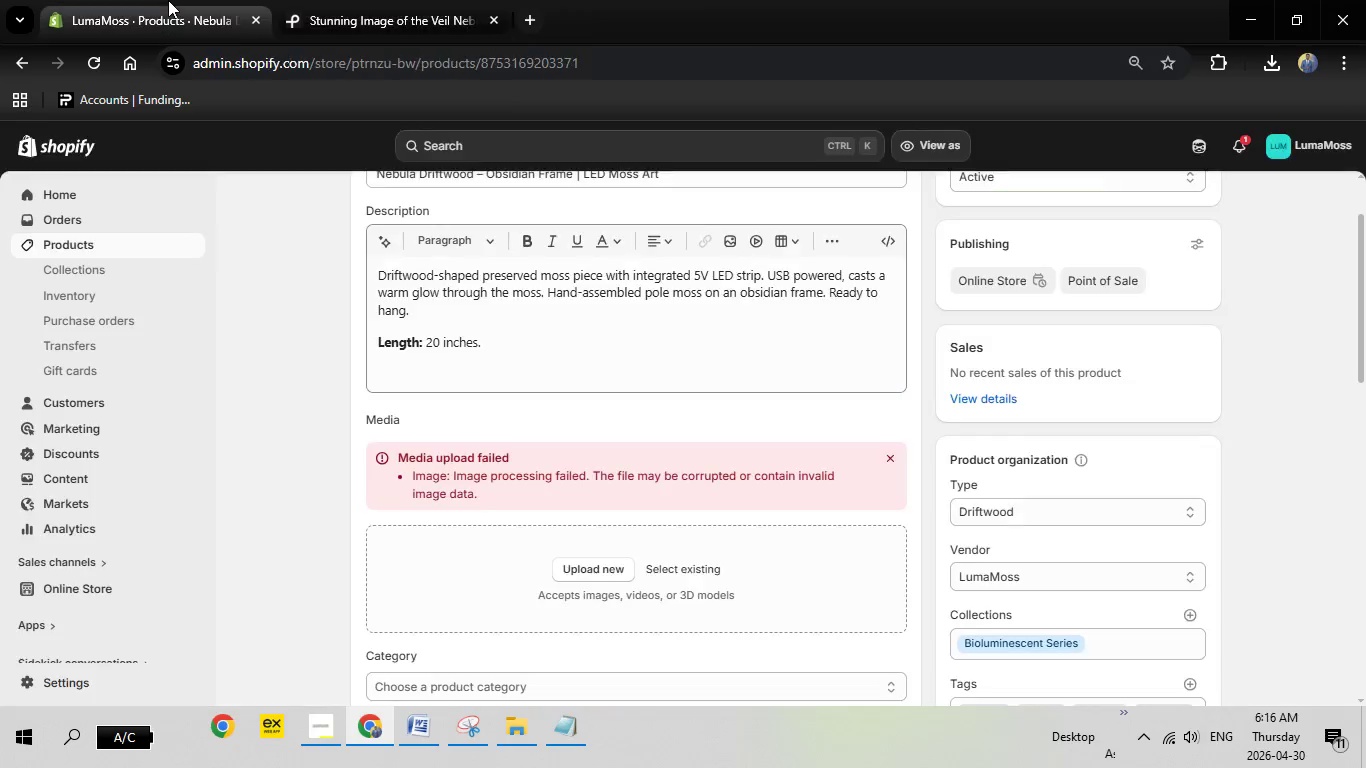 
left_click([168, 0])
 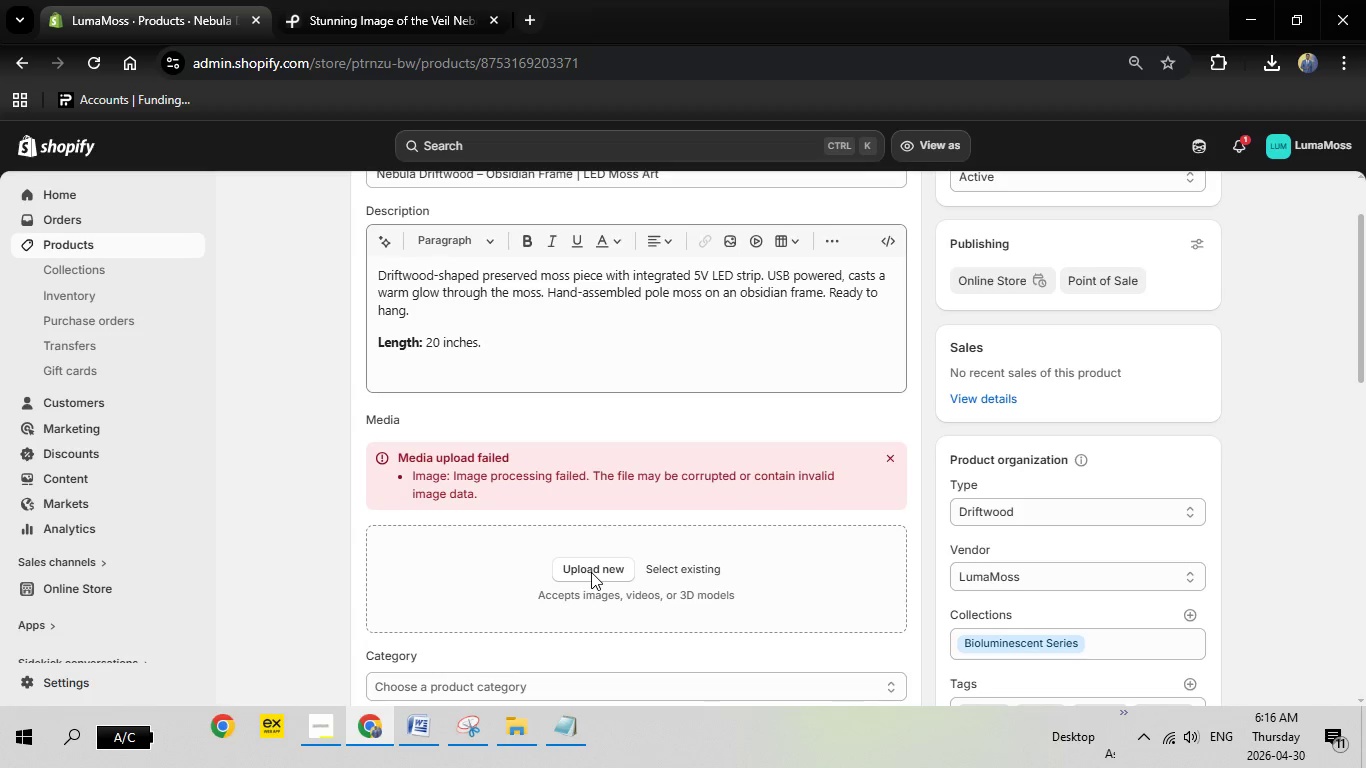 
left_click([591, 572])
 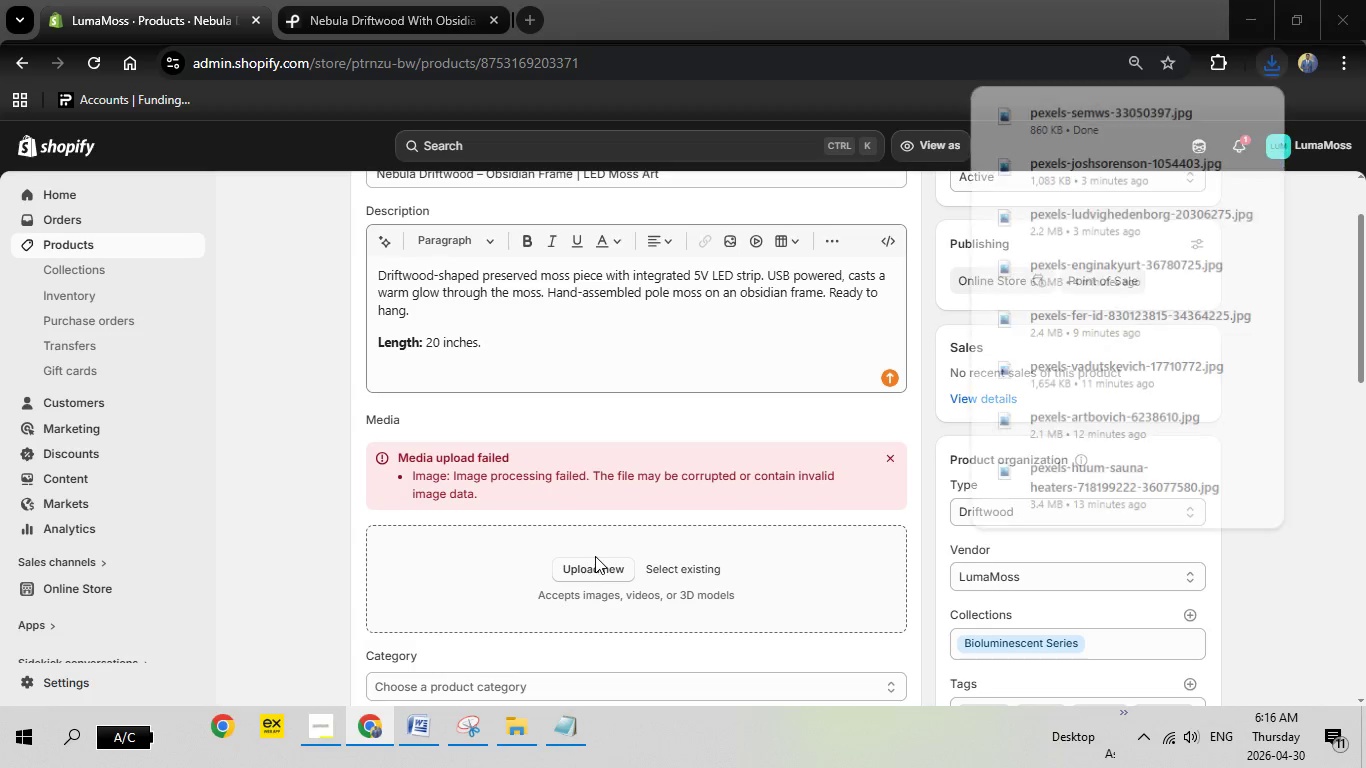 
right_click([595, 556])
 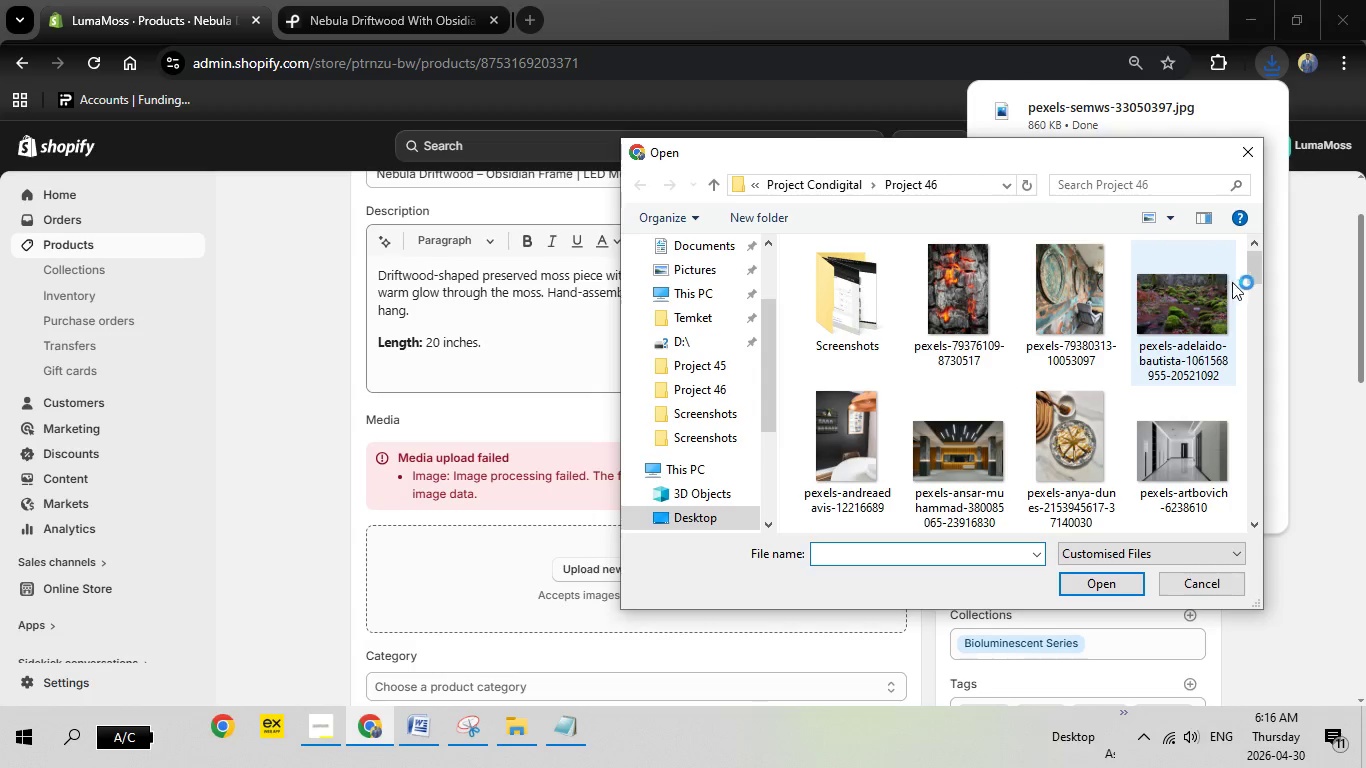 
left_click_drag(start_coordinate=[1254, 262], to_coordinate=[1247, 468])
 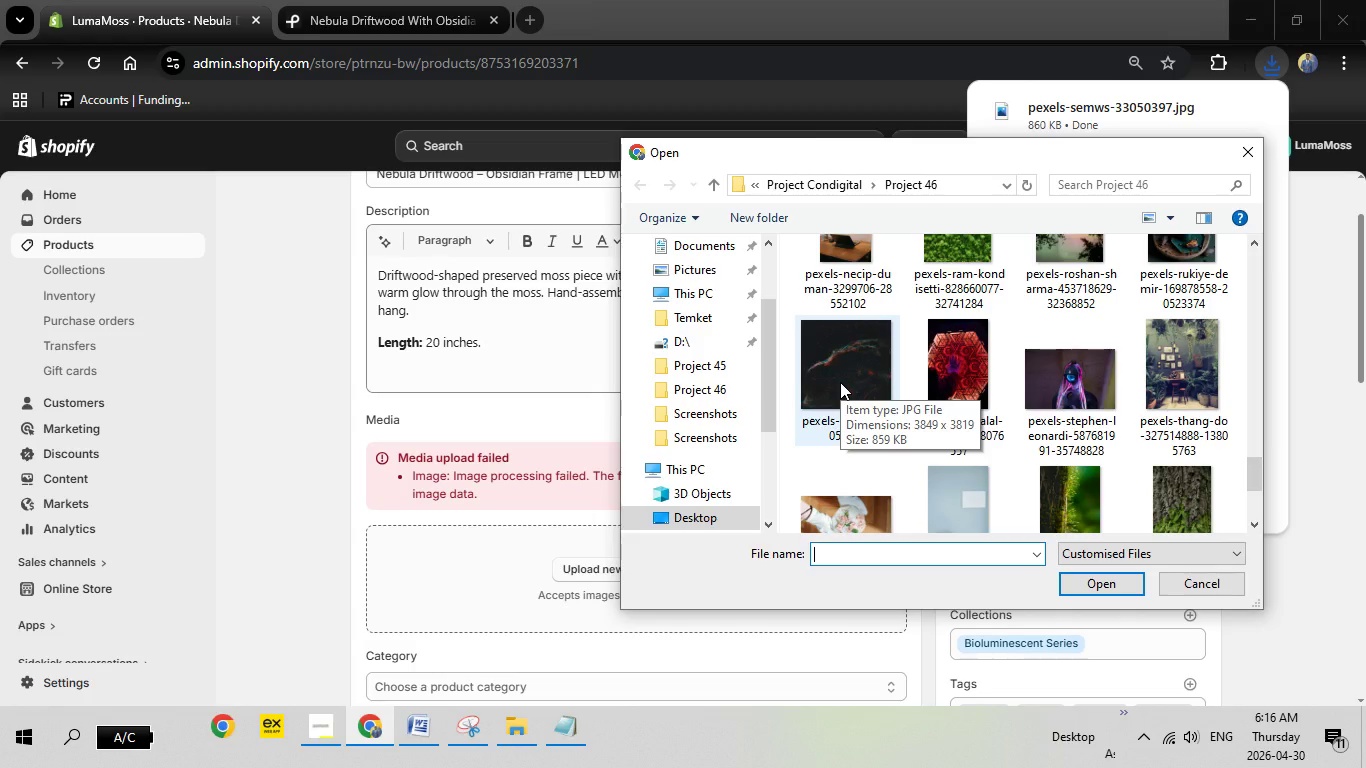 
double_click([840, 382])
 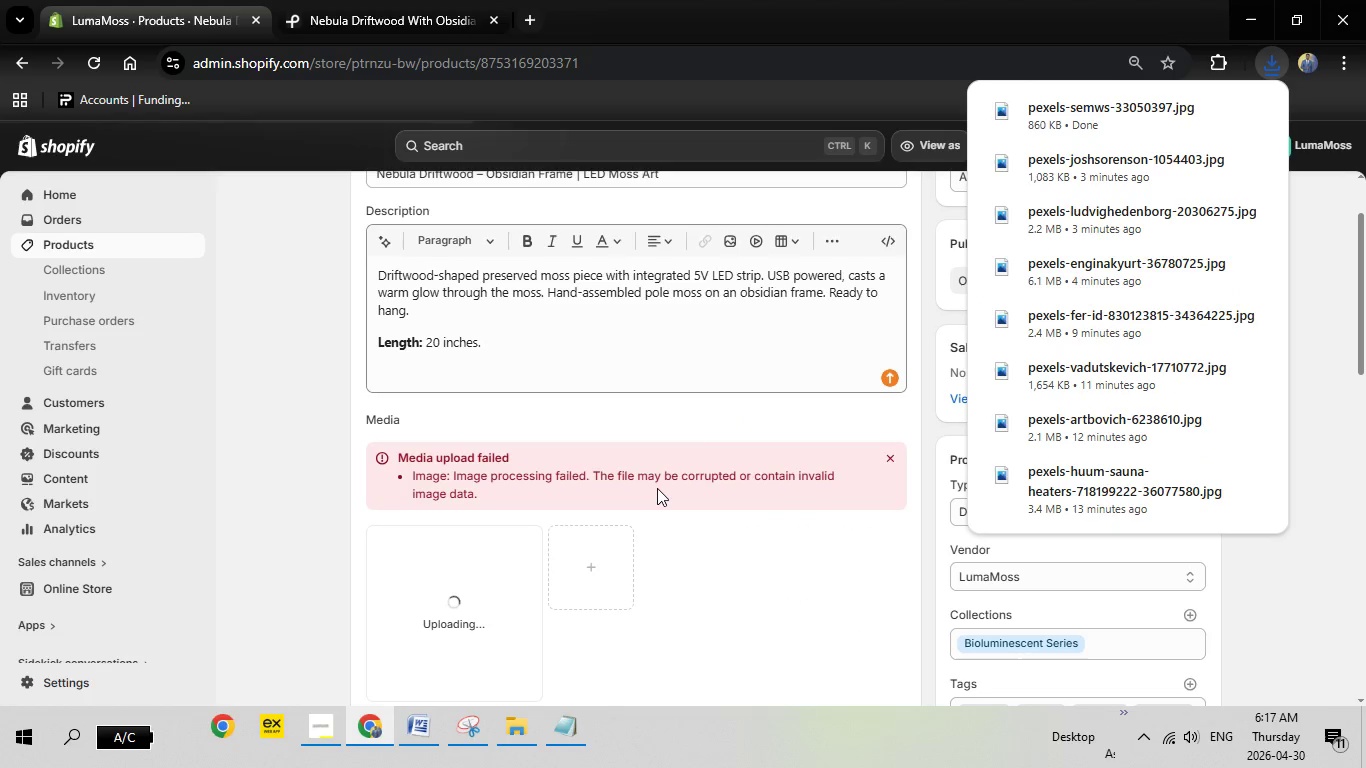 
scroll: coordinate [689, 519], scroll_direction: down, amount: 2.0
 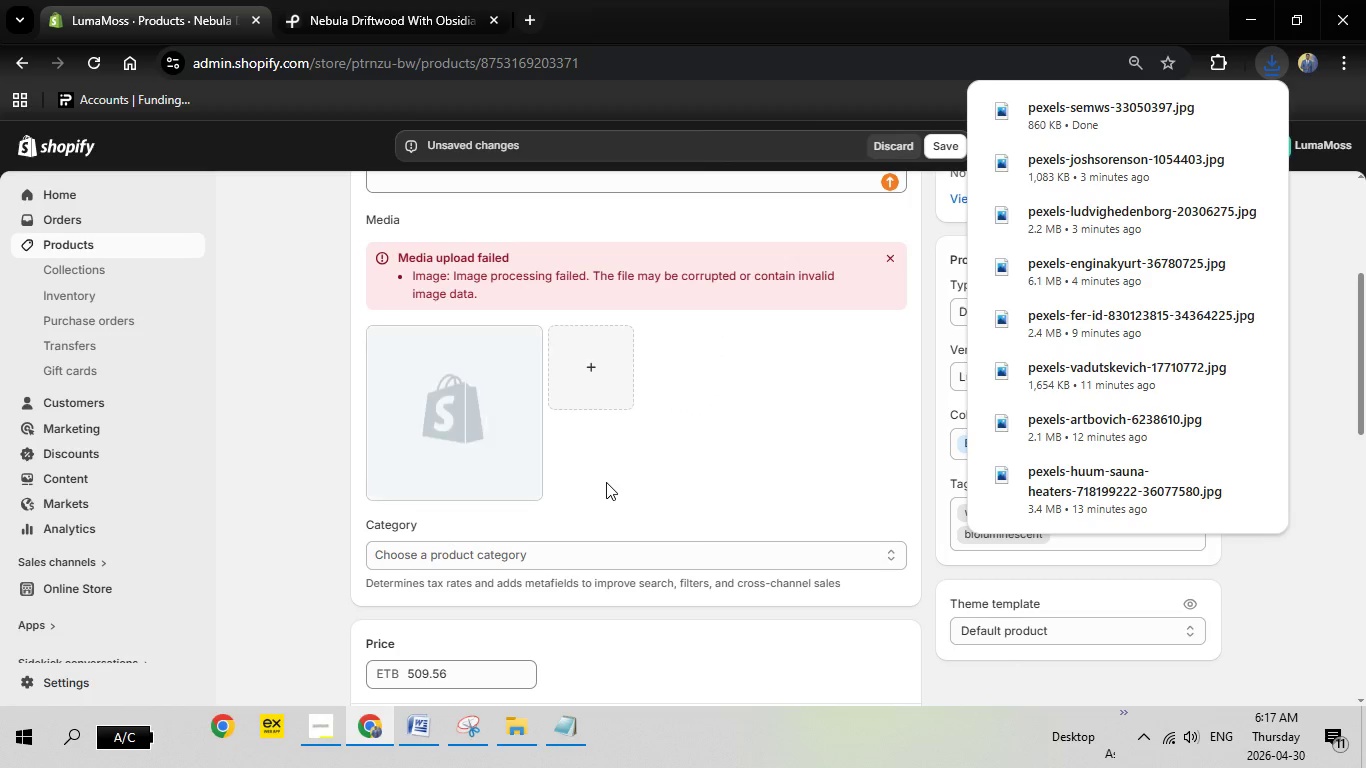 
wait(12.21)
 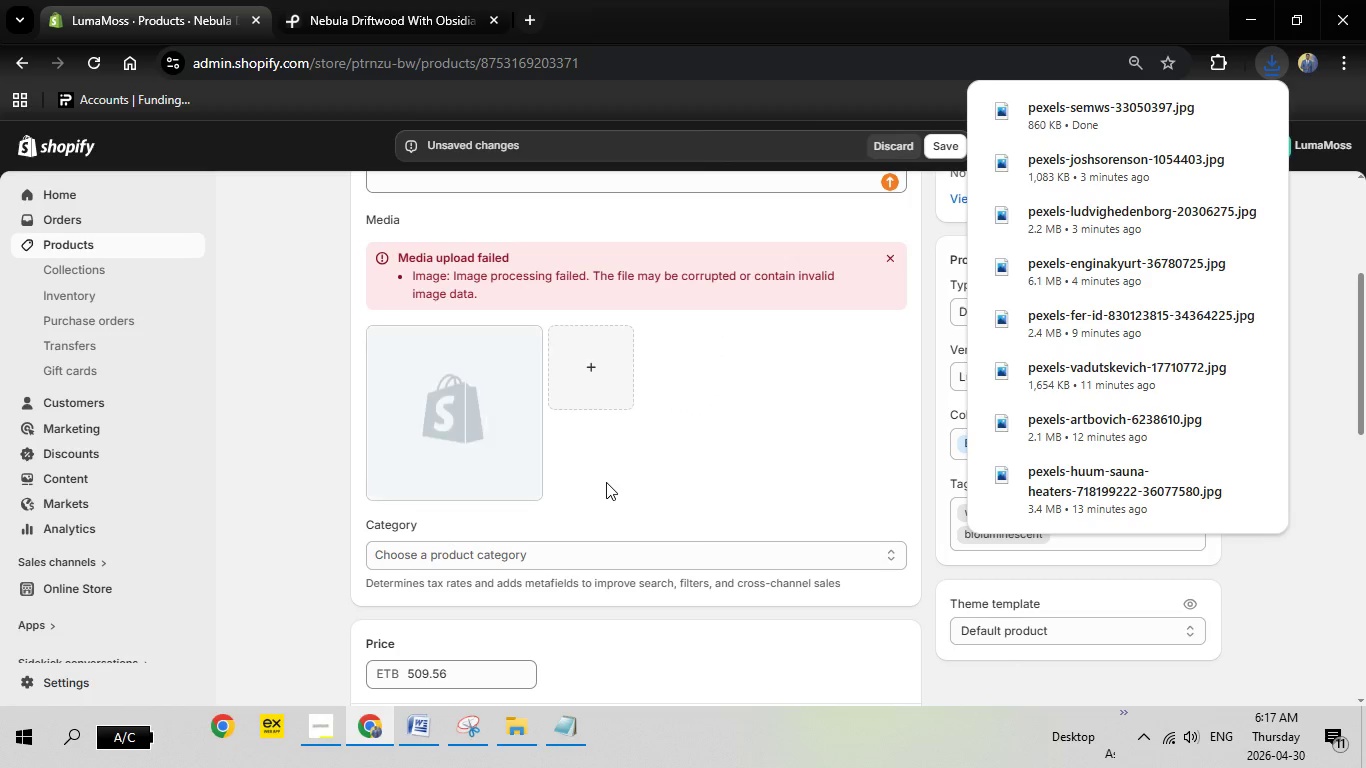 
left_click([495, 577])
 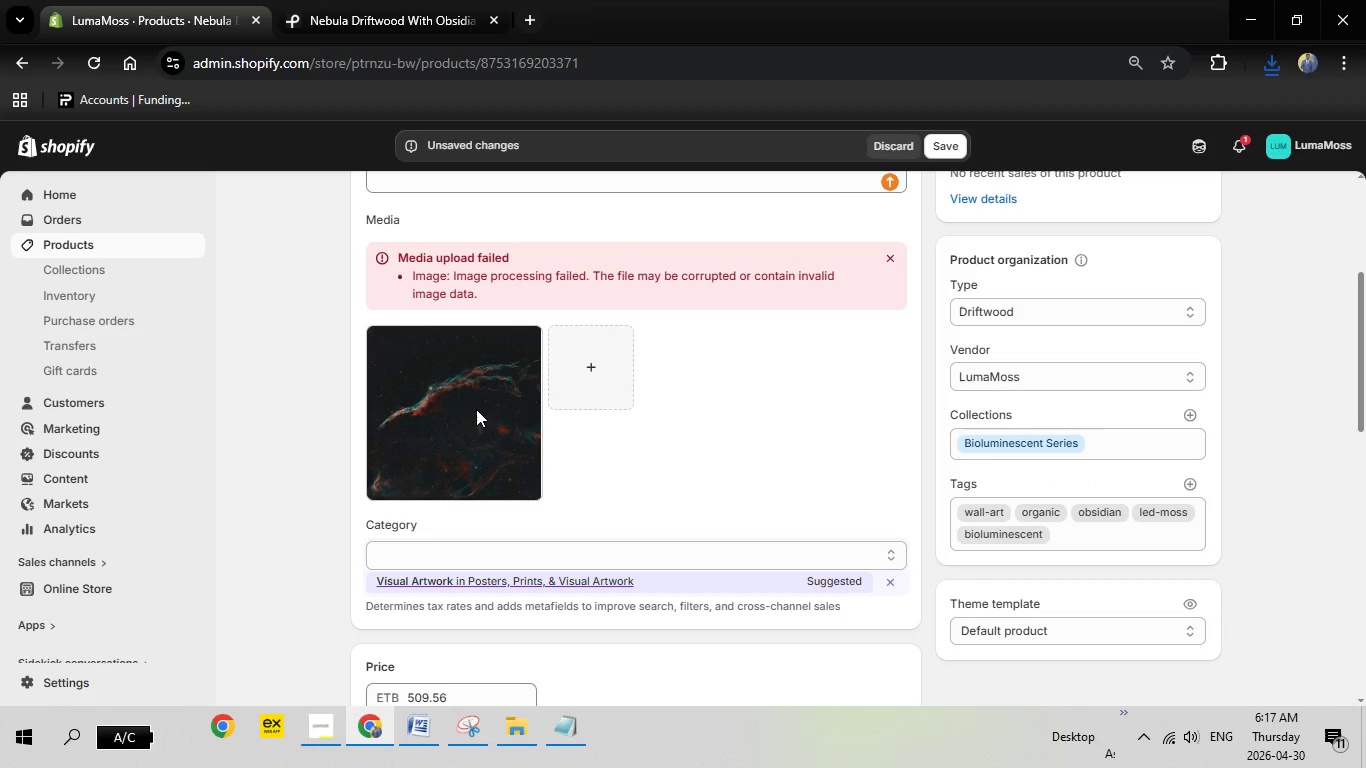 
left_click([476, 409])
 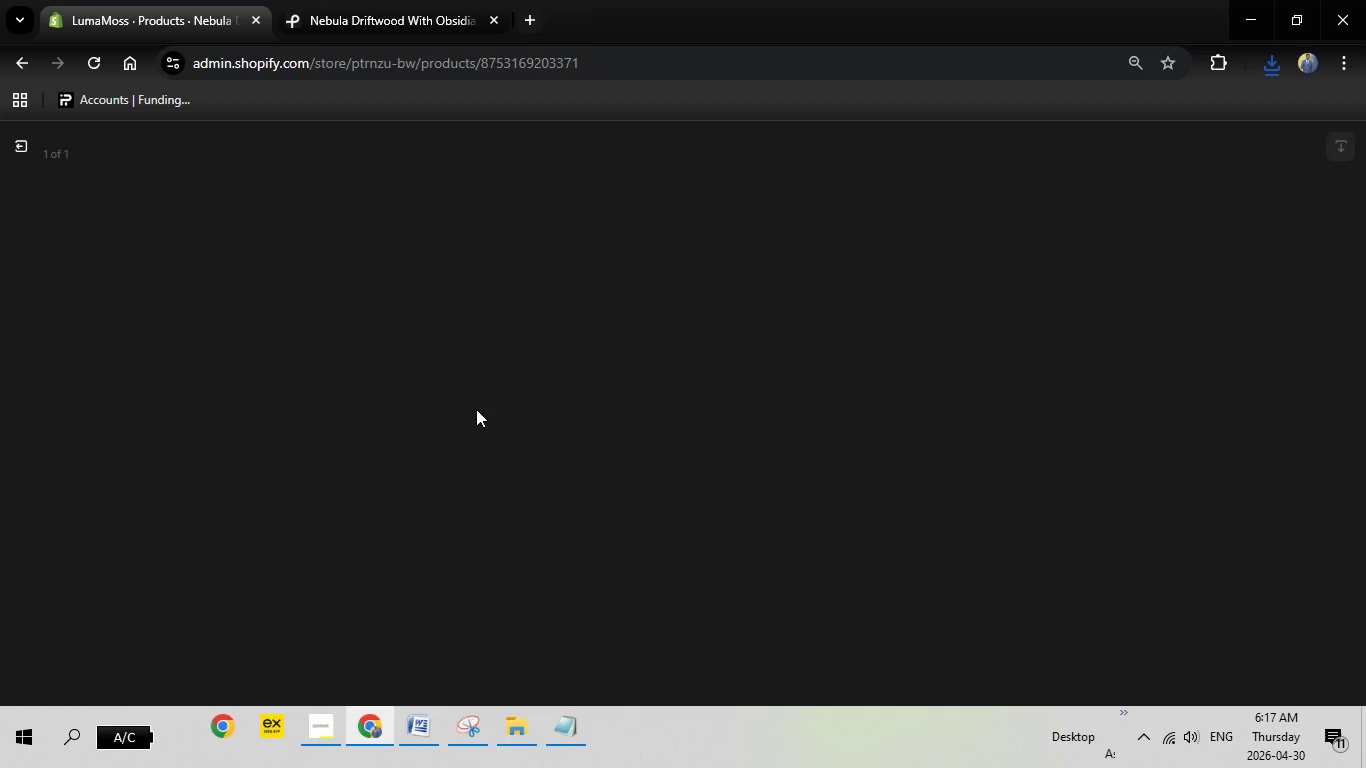 
wait(11.31)
 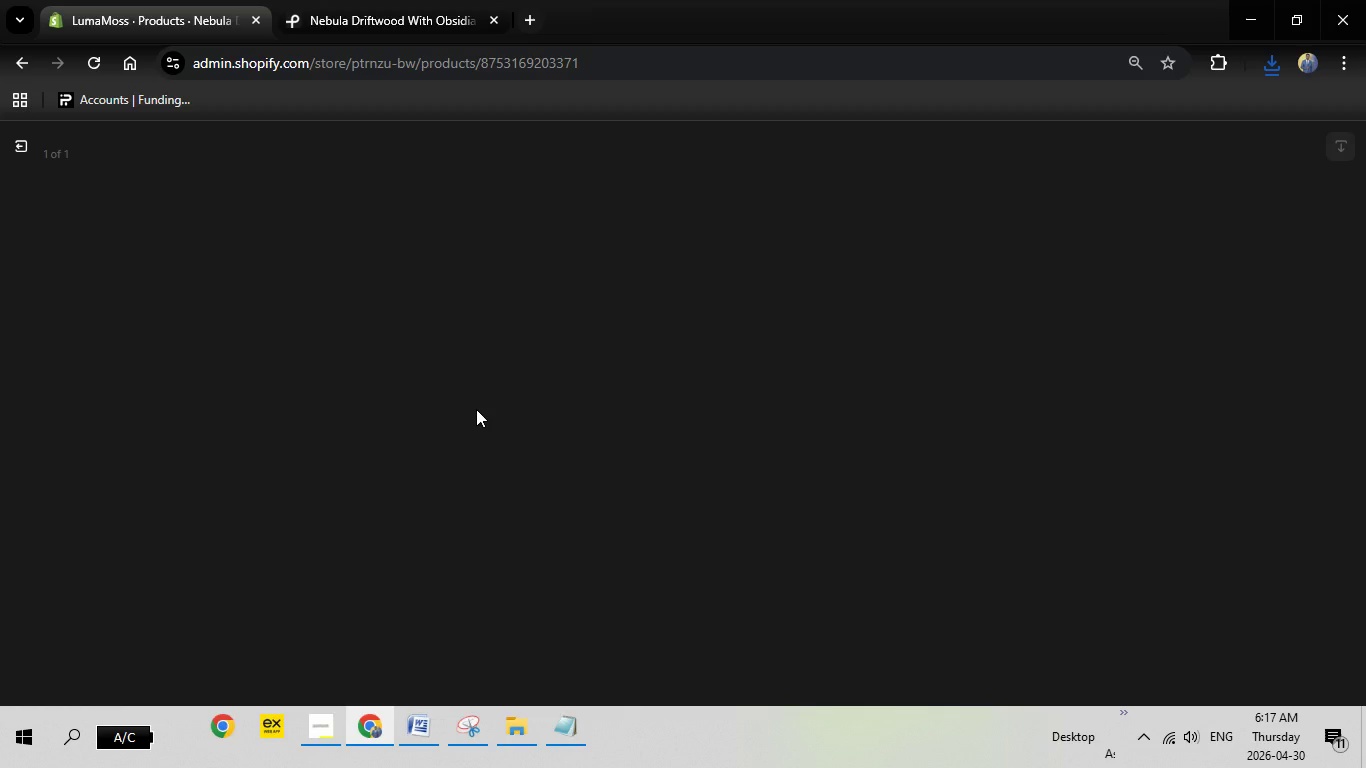 
left_click([1113, 359])
 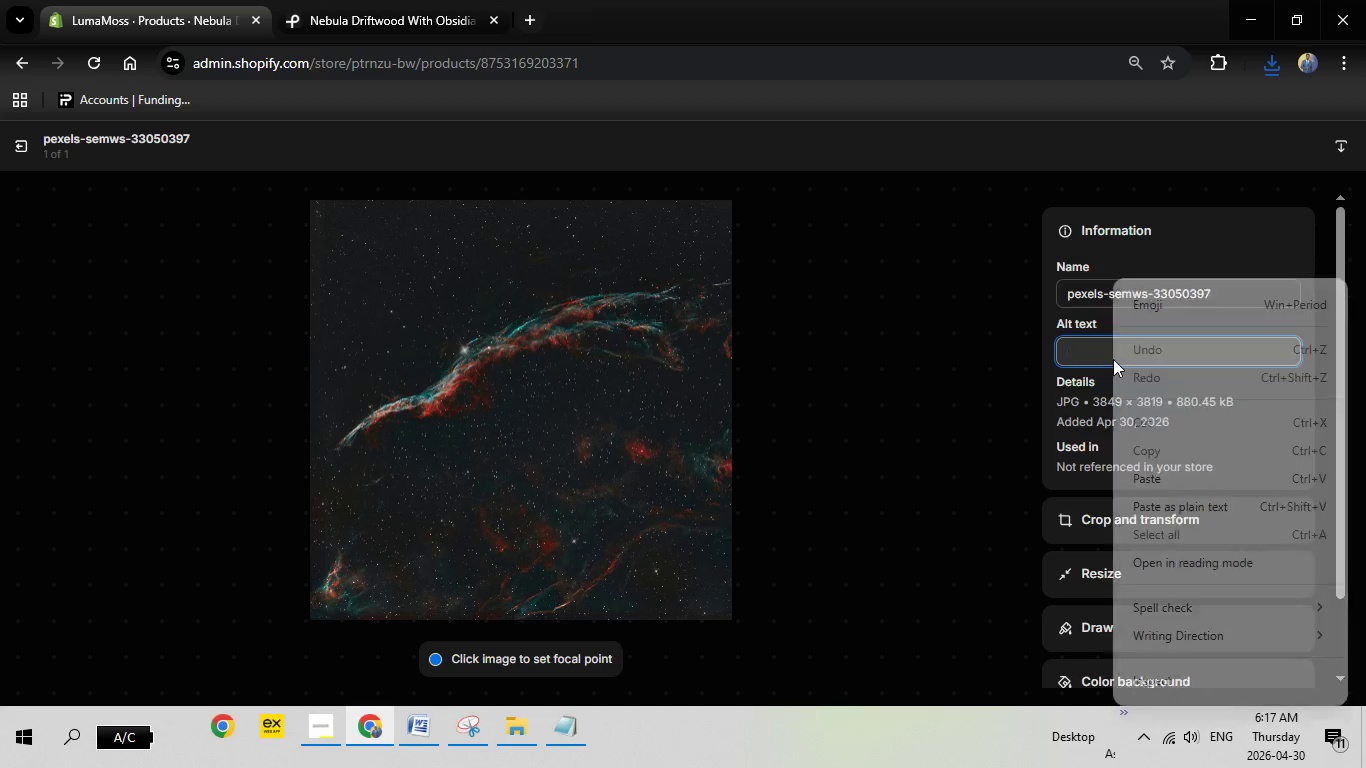 
right_click([1113, 359])
 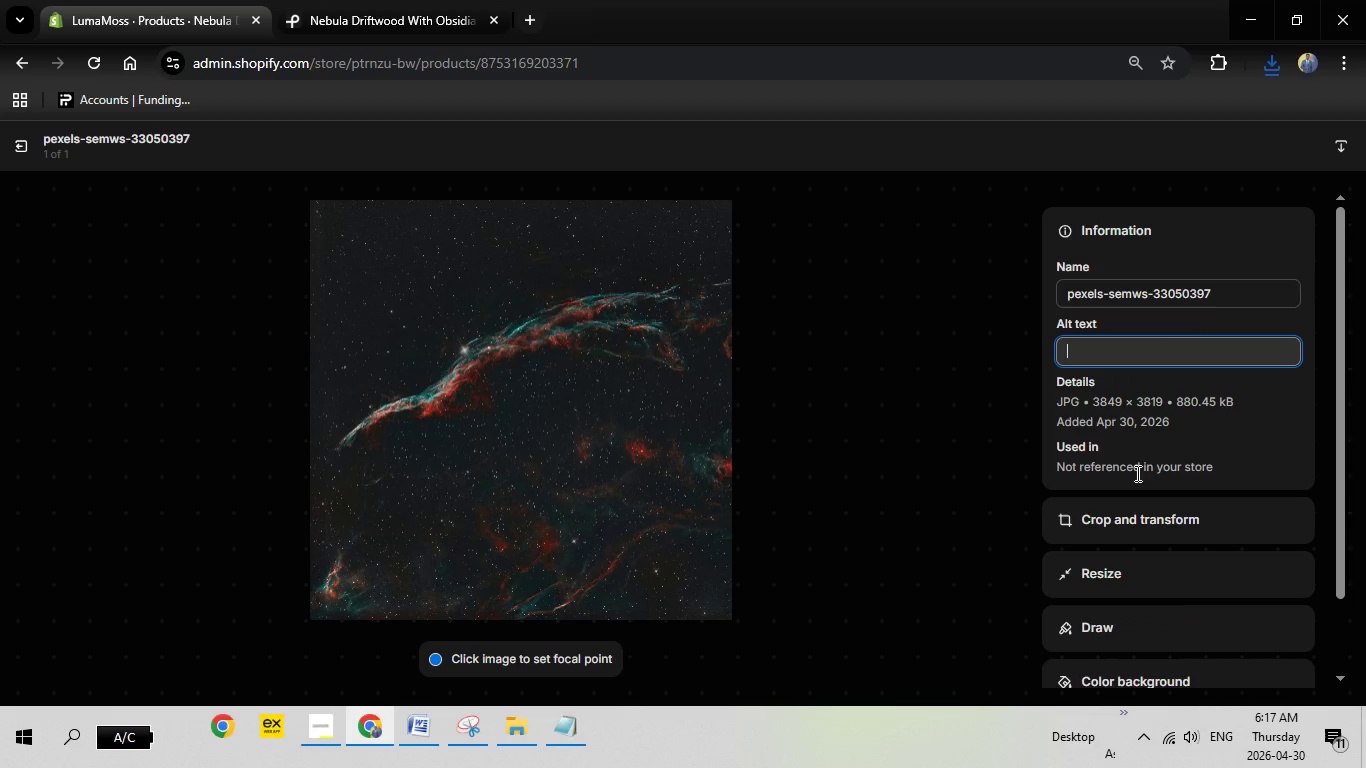 
left_click([1135, 474])
 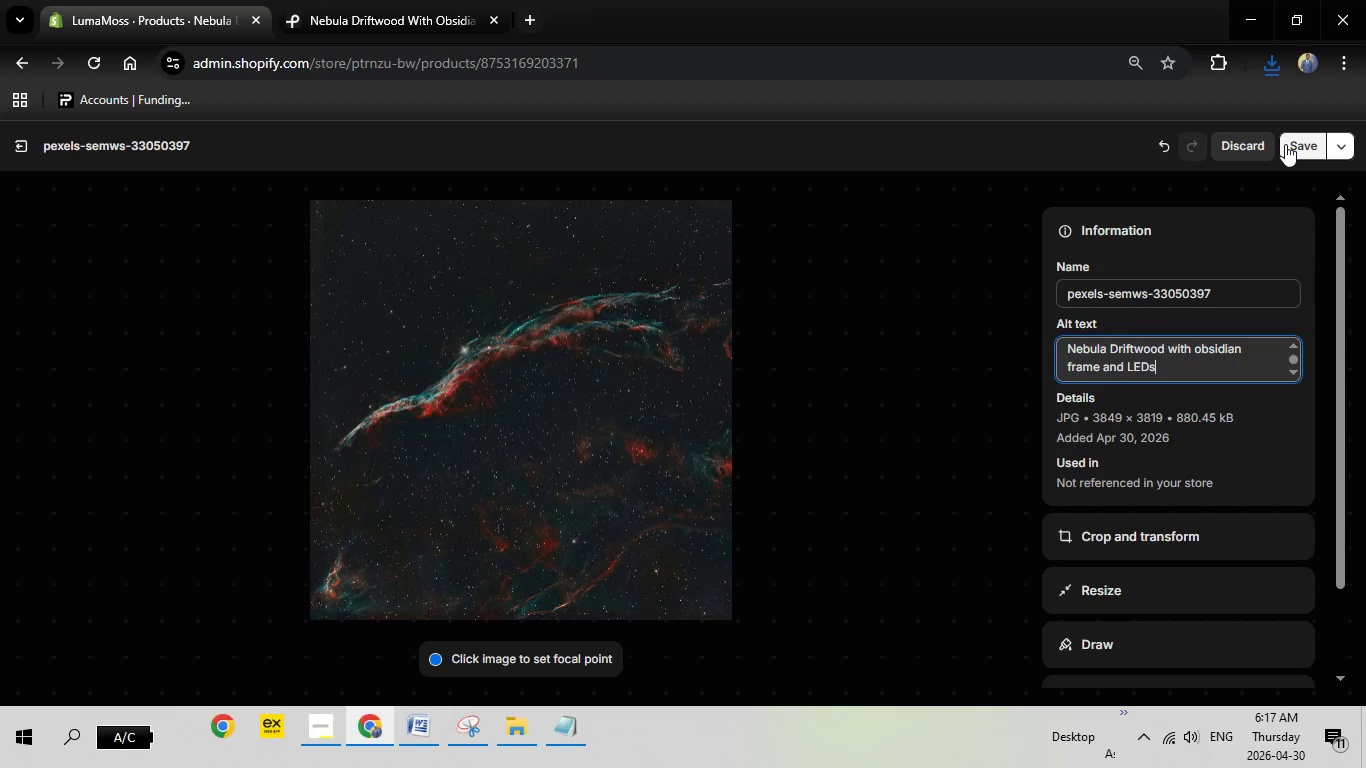 
left_click([1285, 142])
 